 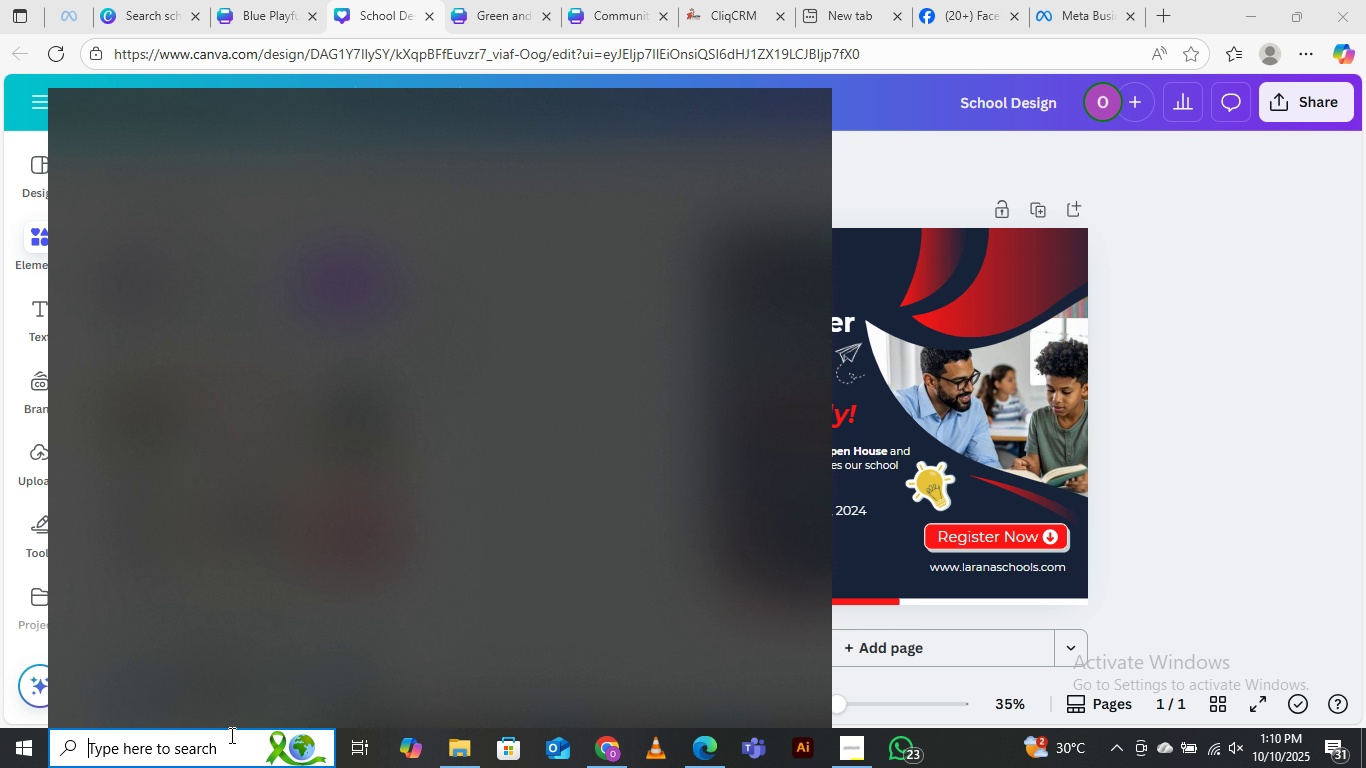 
type(word)
 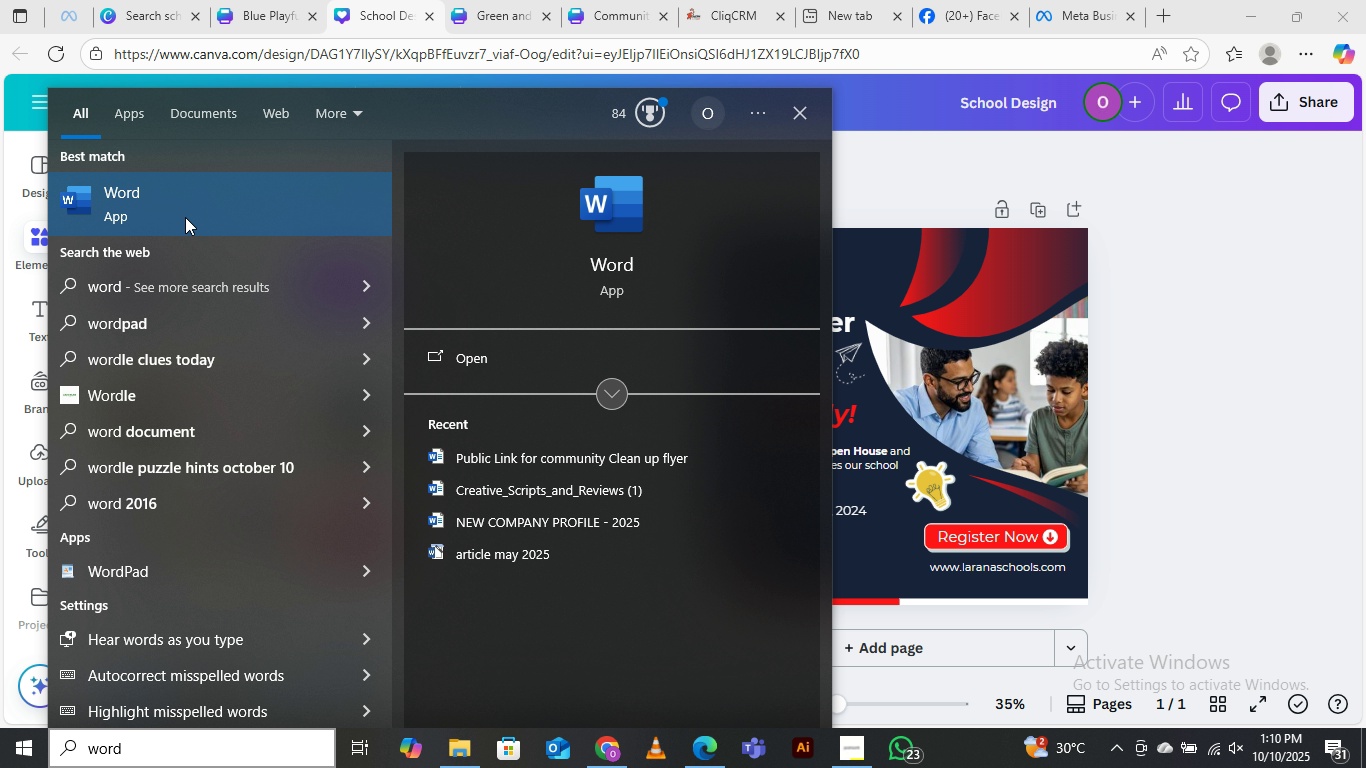 
double_click([185, 217])
 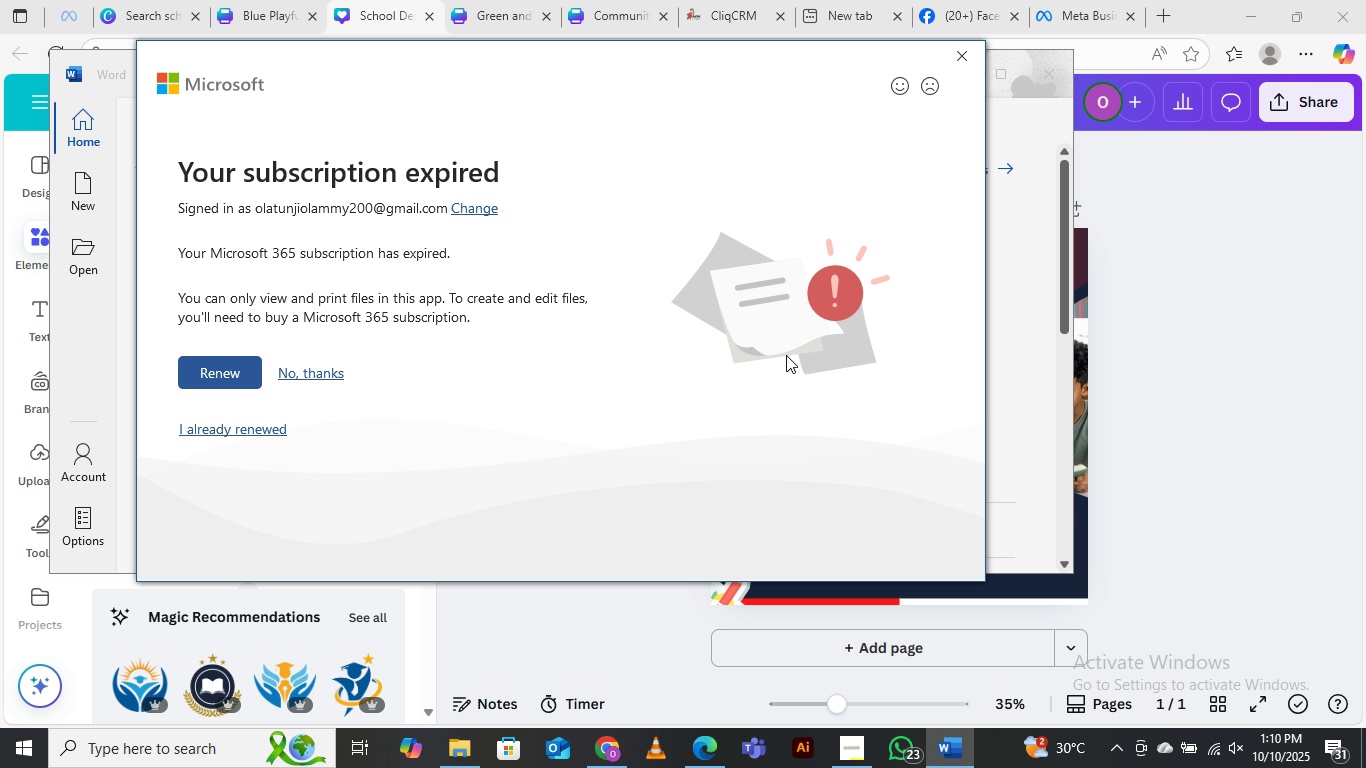 
wait(24.74)
 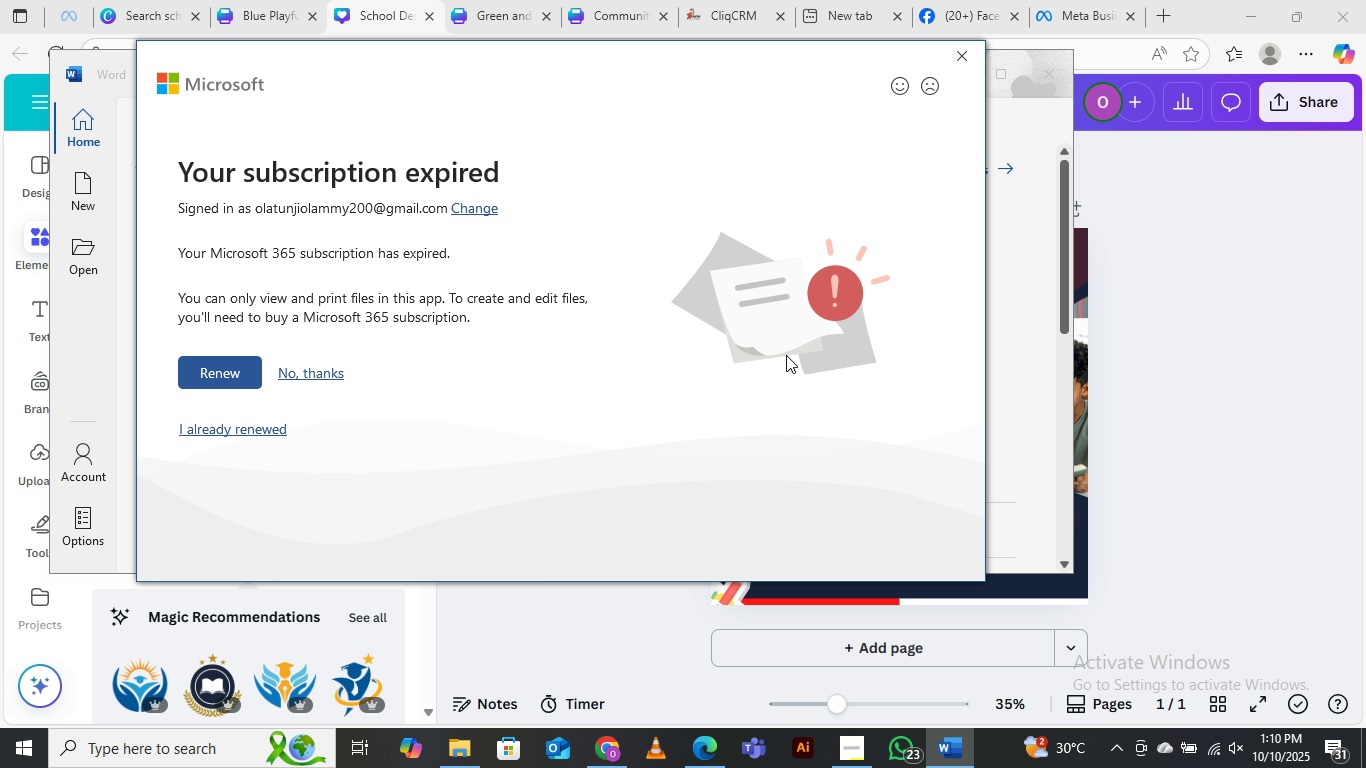 
left_click([967, 60])
 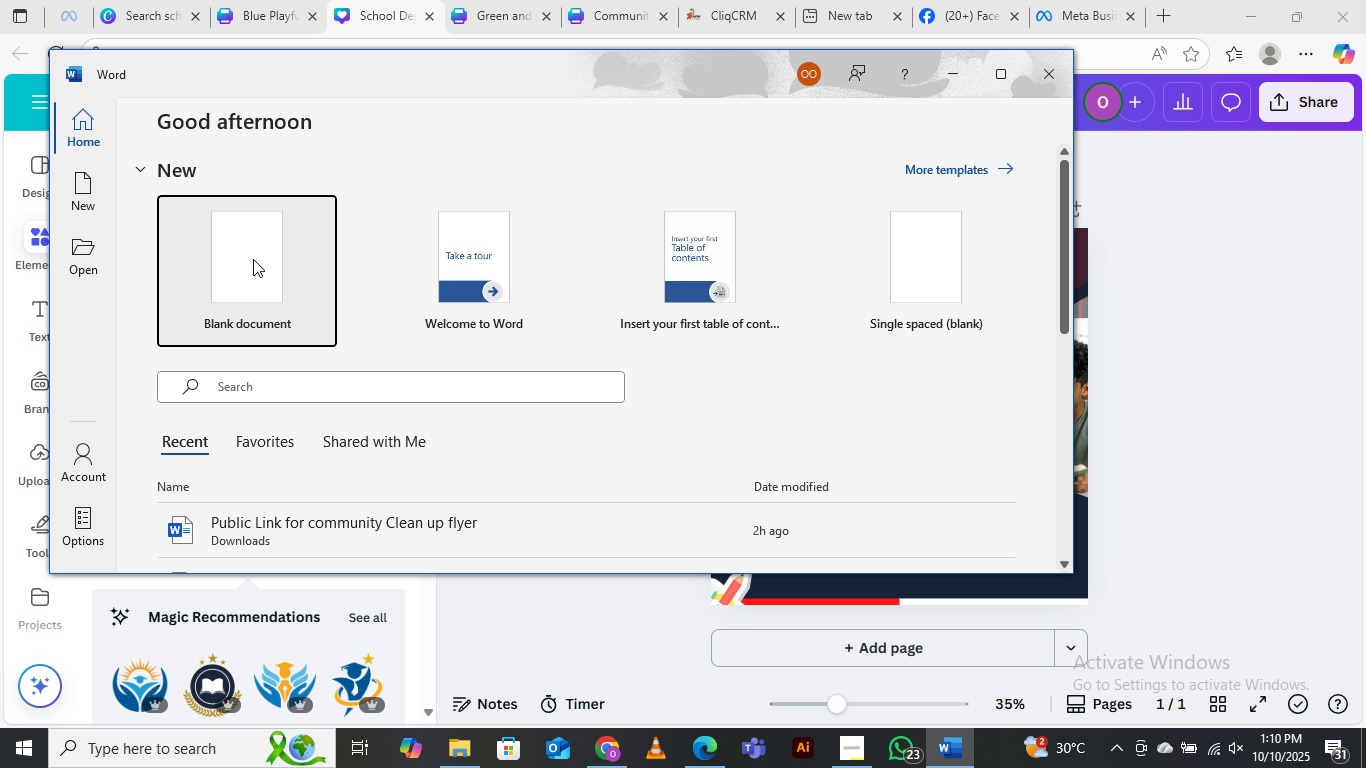 
left_click([247, 255])
 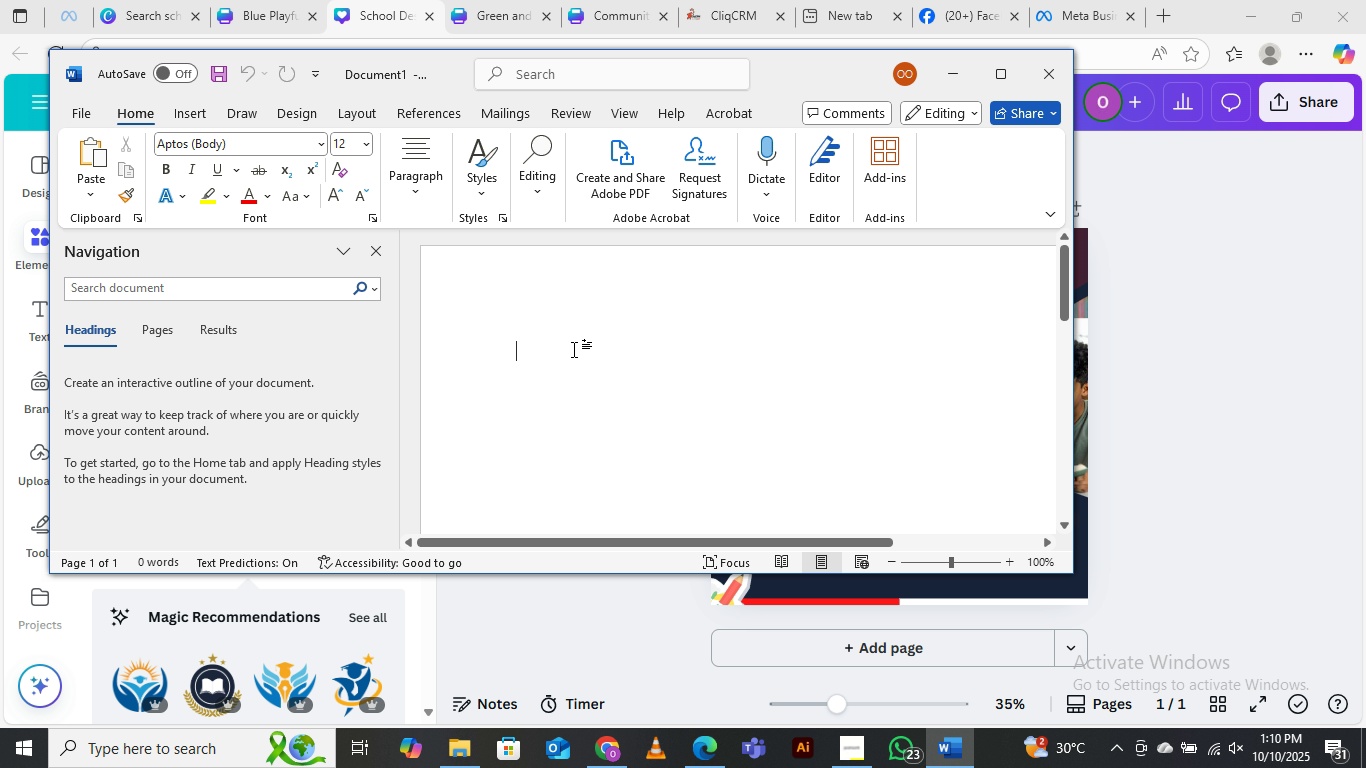 
type(Public ink)
key(Backspace)
key(Backspace)
key(Backspace)
type(;)
key(Backspace)
type(link)
 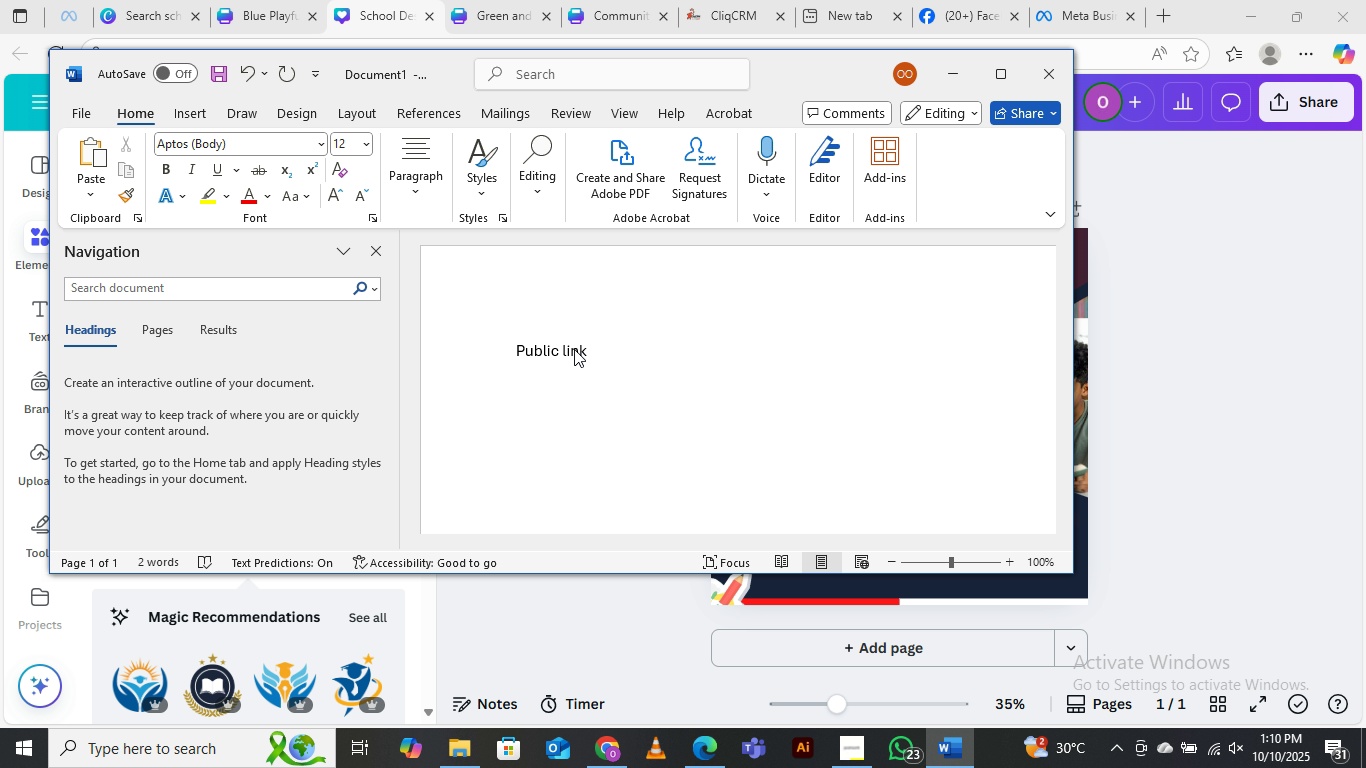 
key(Enter)
 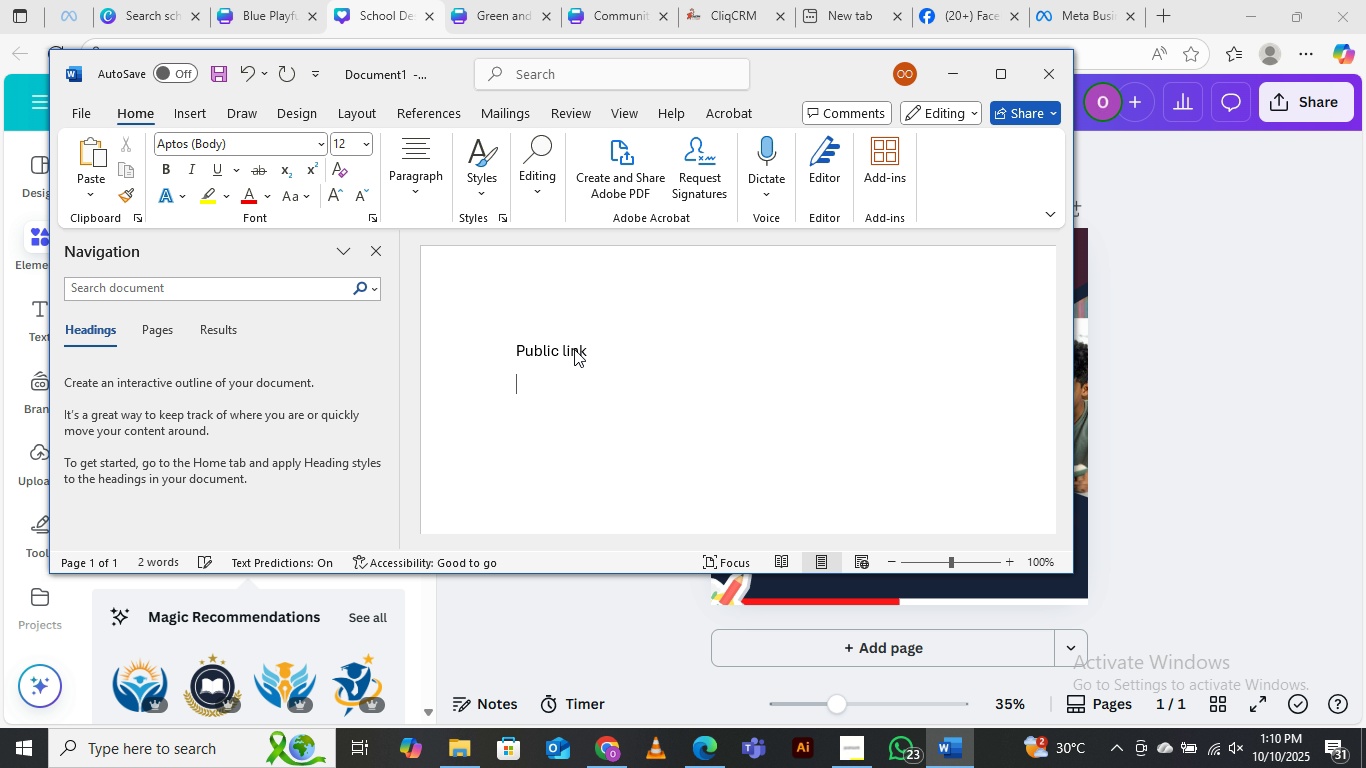 
key(Control+V)
 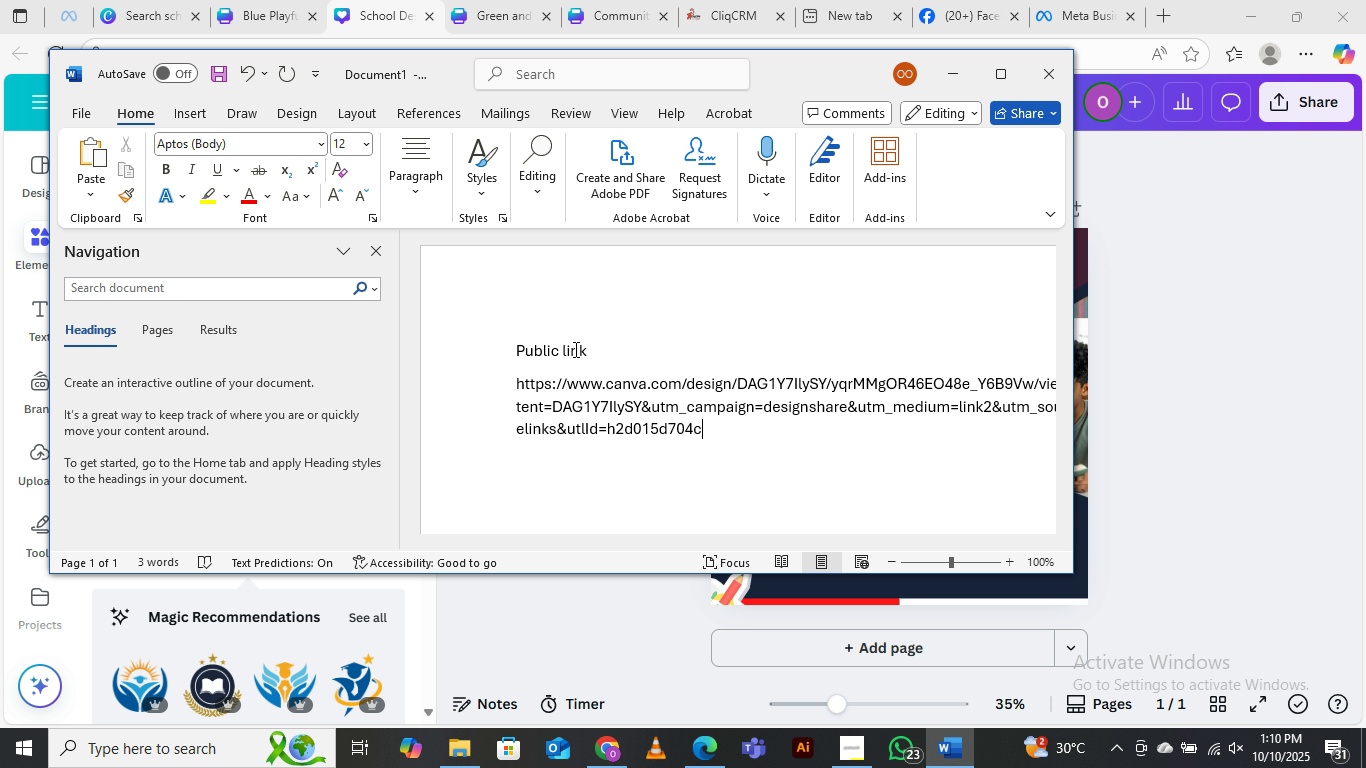 
key(Enter)
 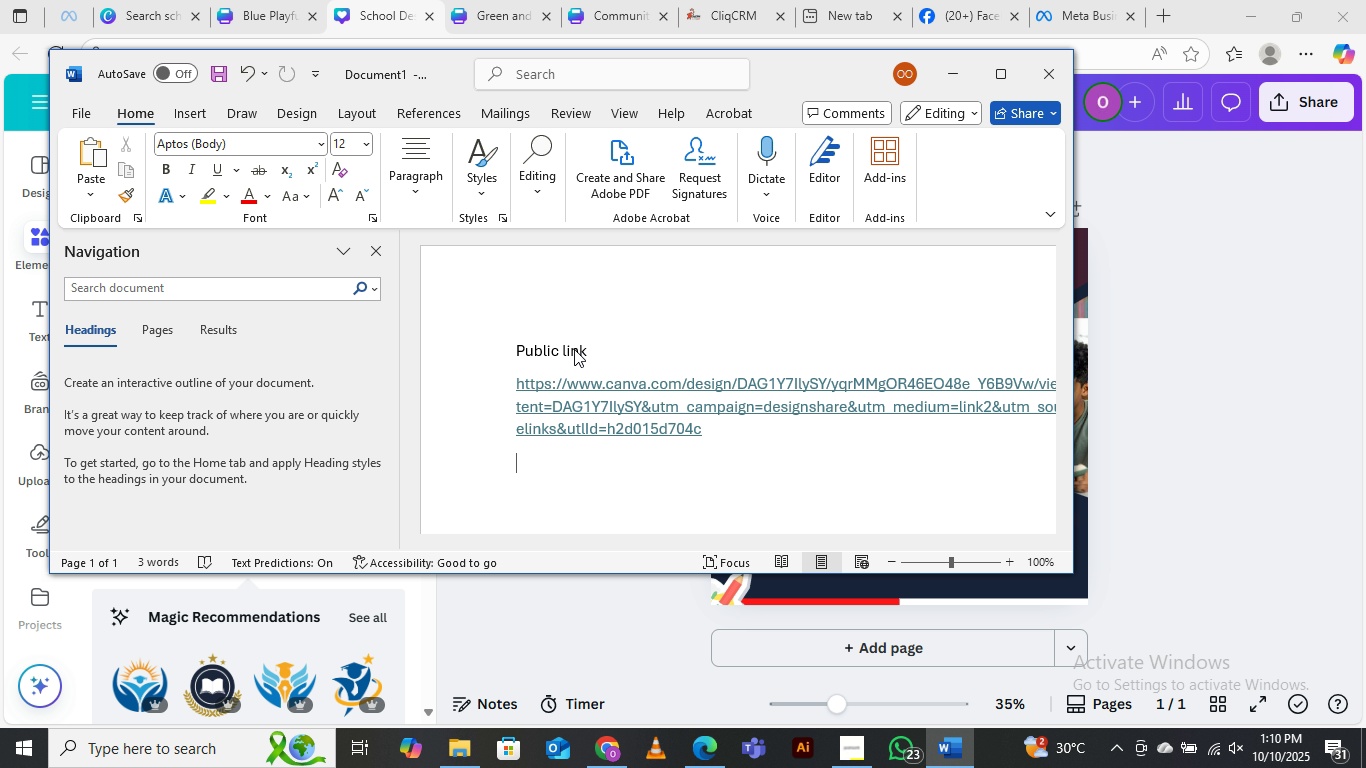 
key(Enter)
 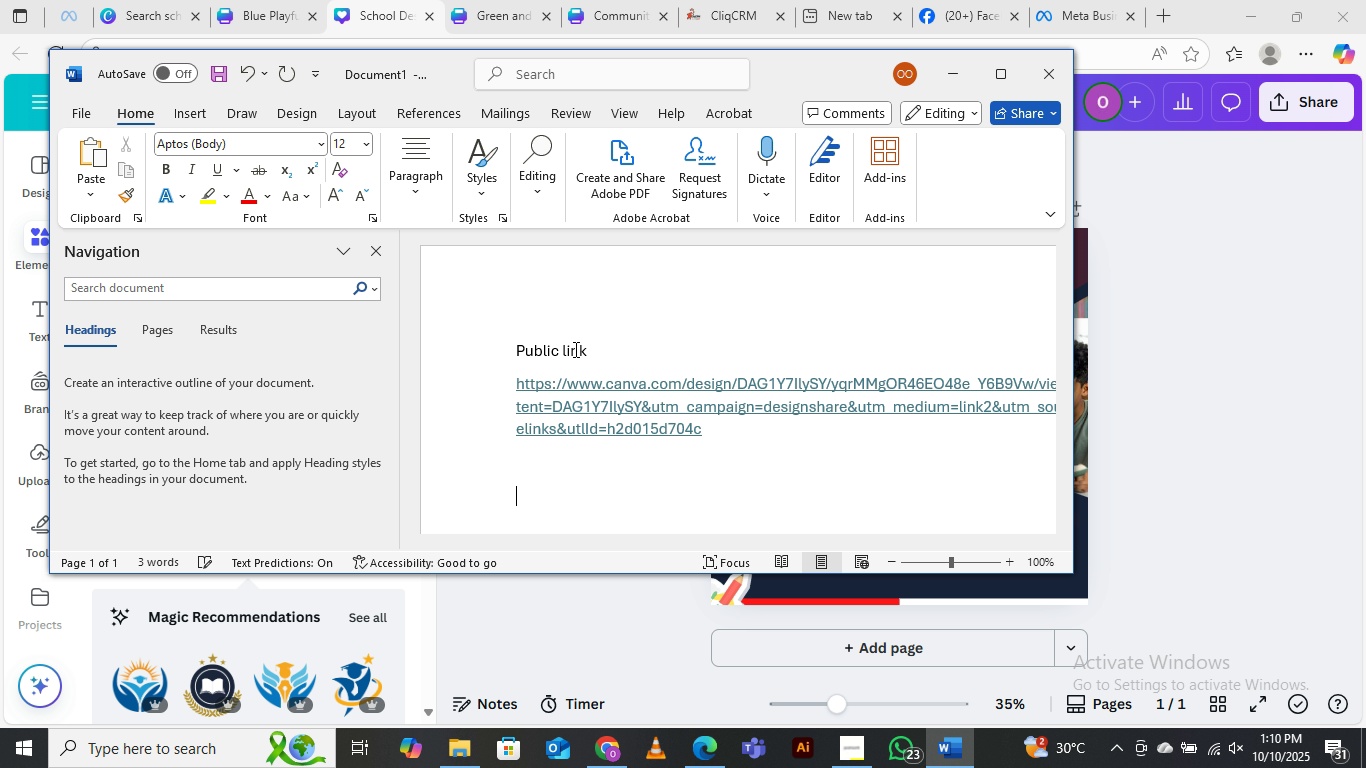 
type(Editoria; )
key(Backspace)
key(Backspace)
type(l link)
 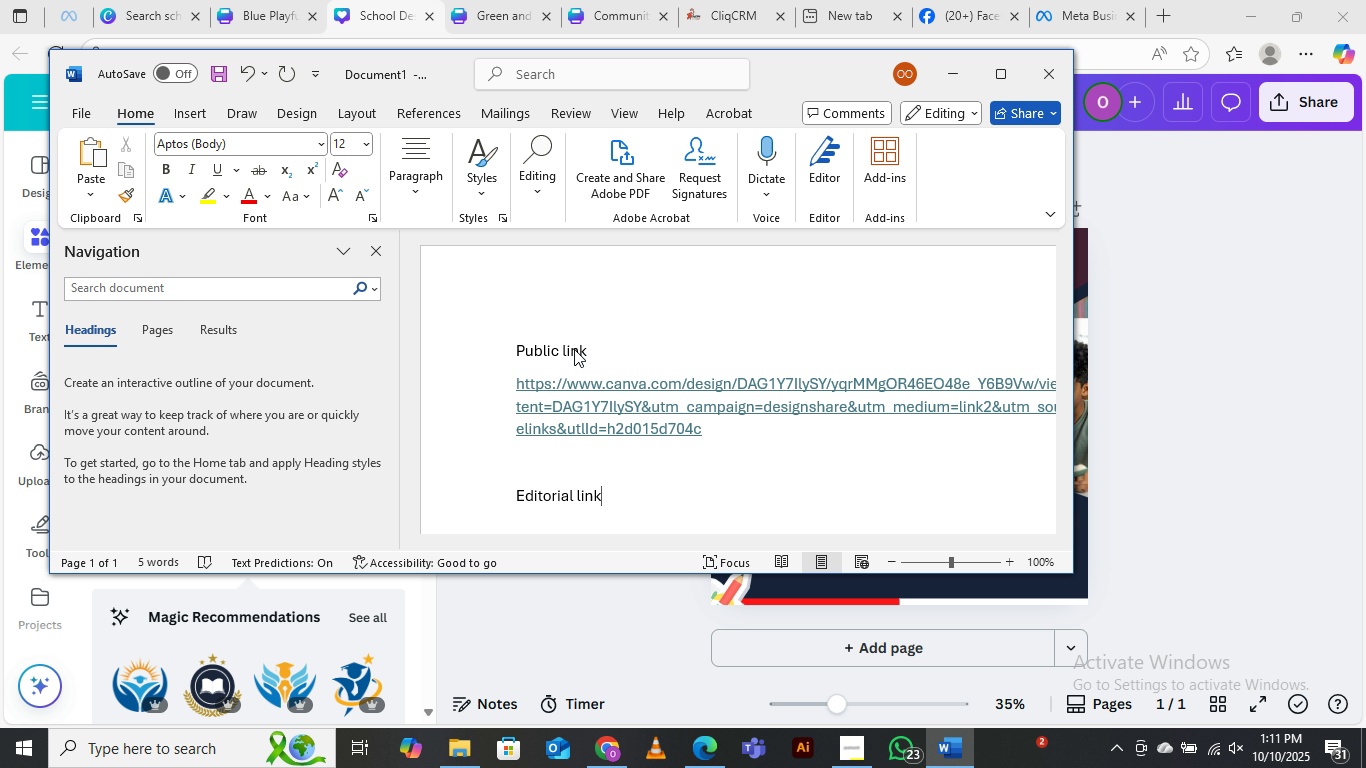 
key(Enter)
 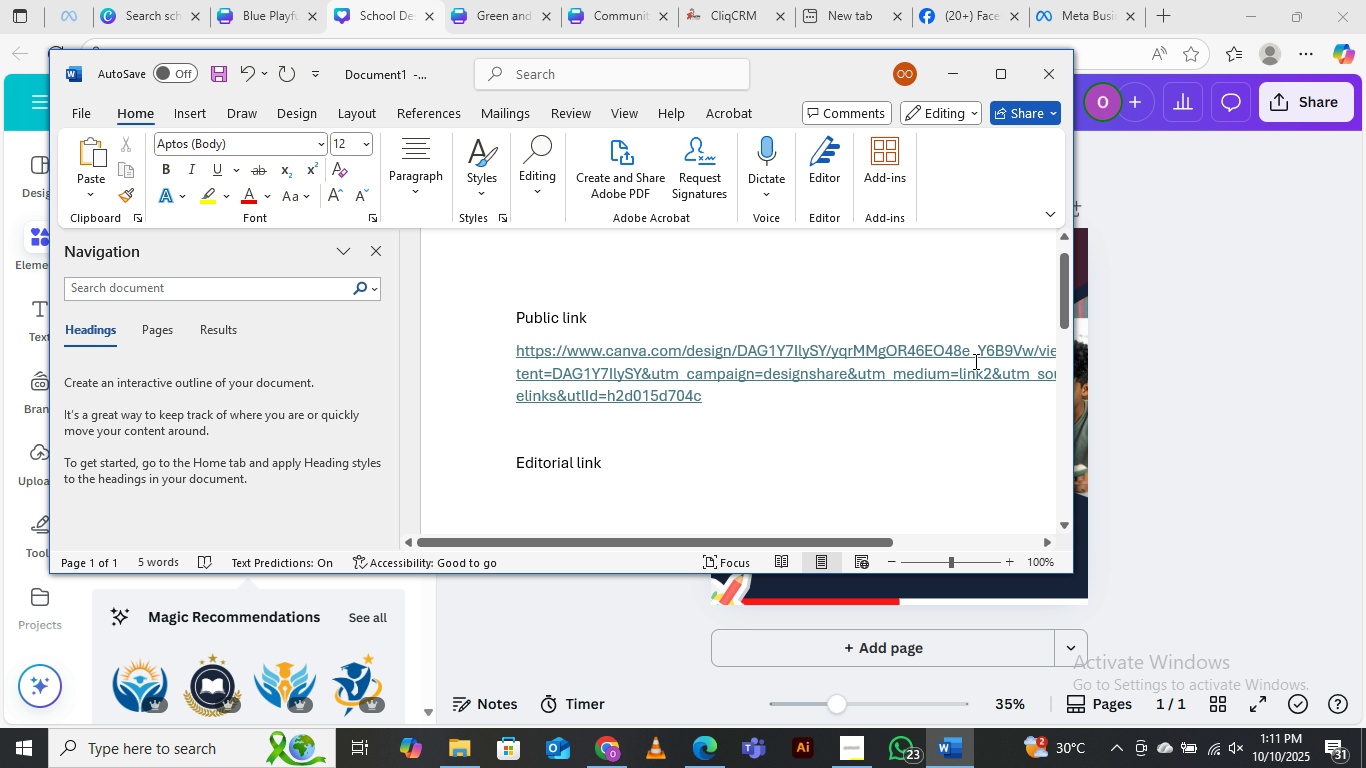 
left_click([948, 72])
 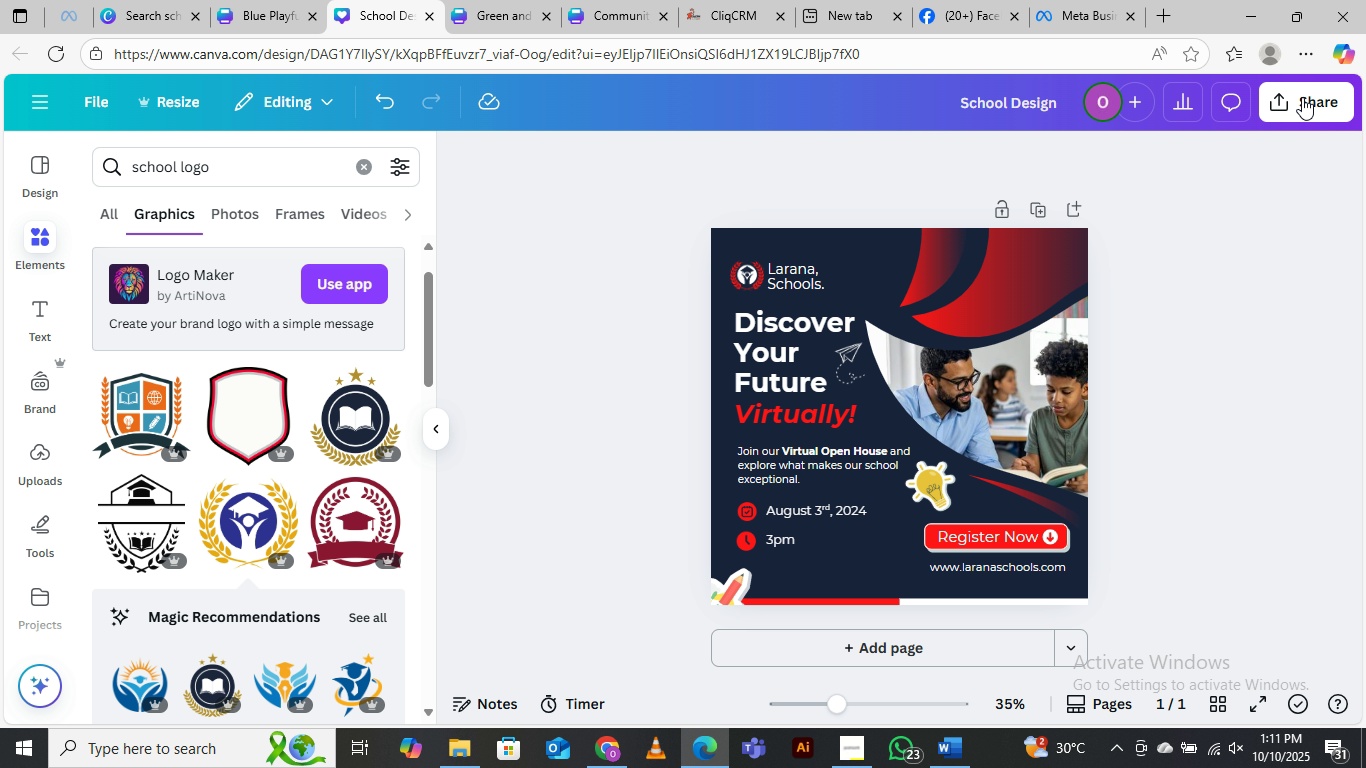 
left_click([1302, 97])
 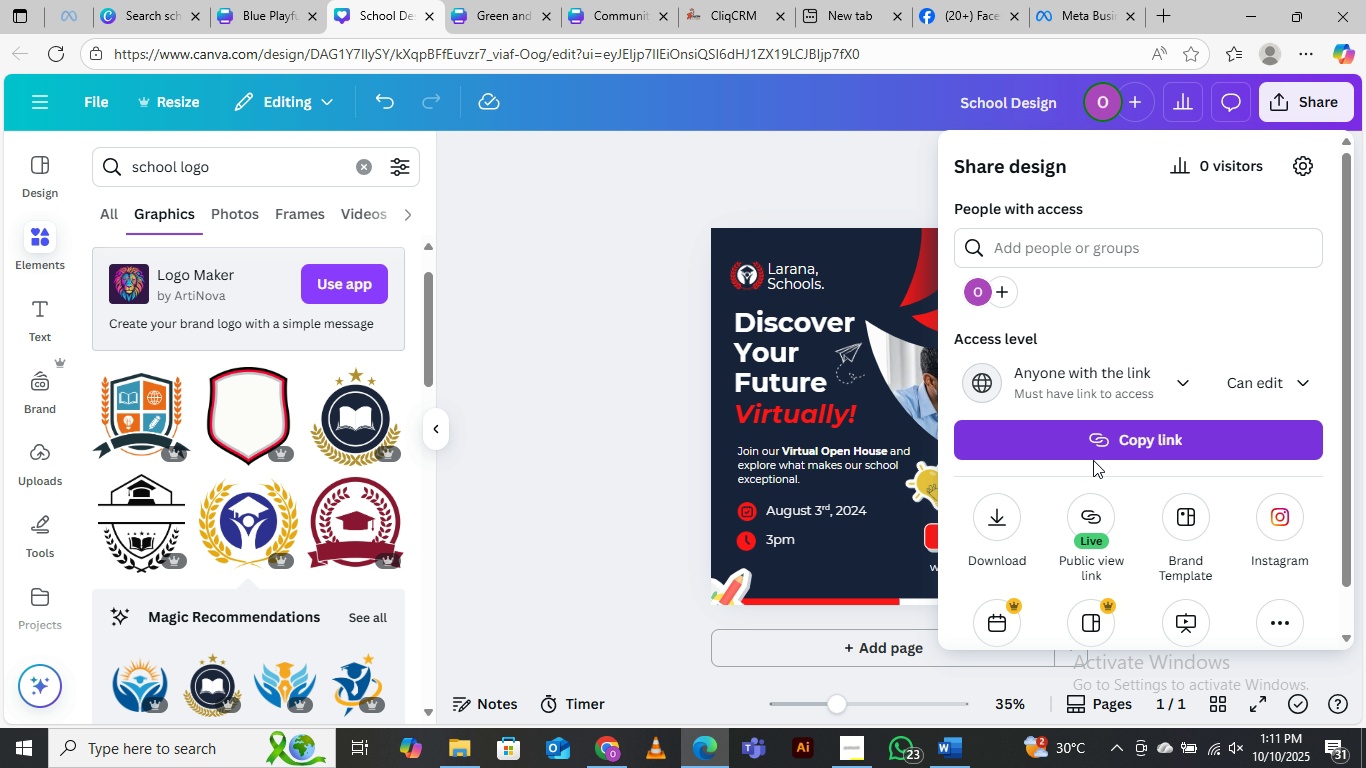 
left_click([1102, 437])
 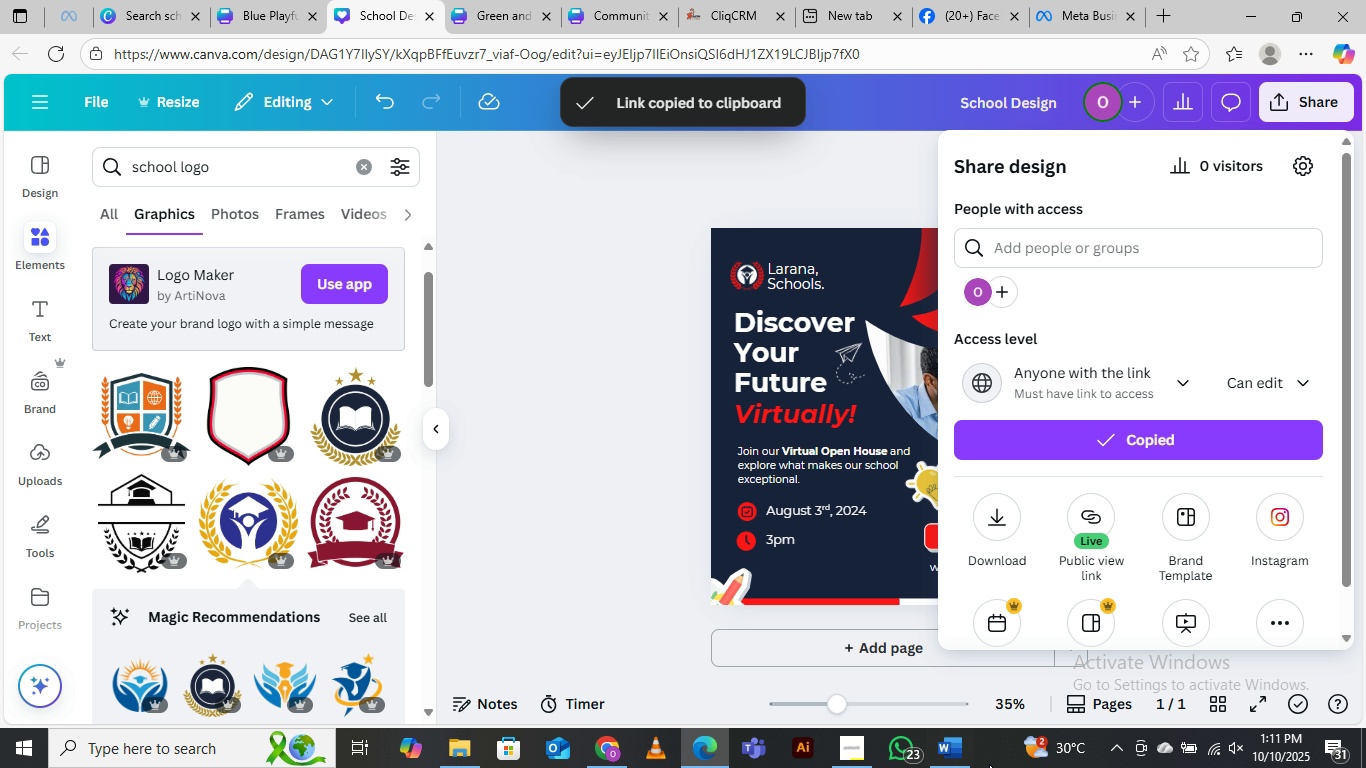 
left_click([947, 755])
 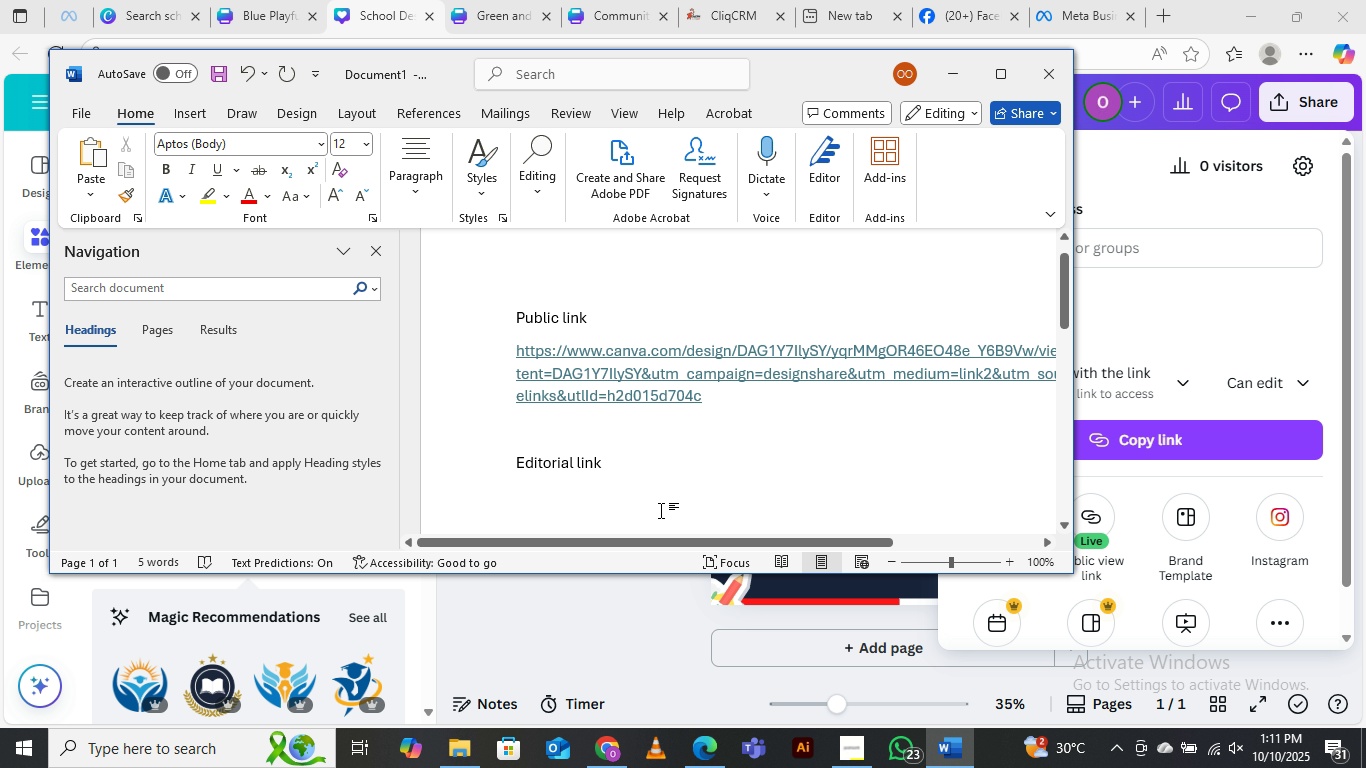 
key(Control+V)
 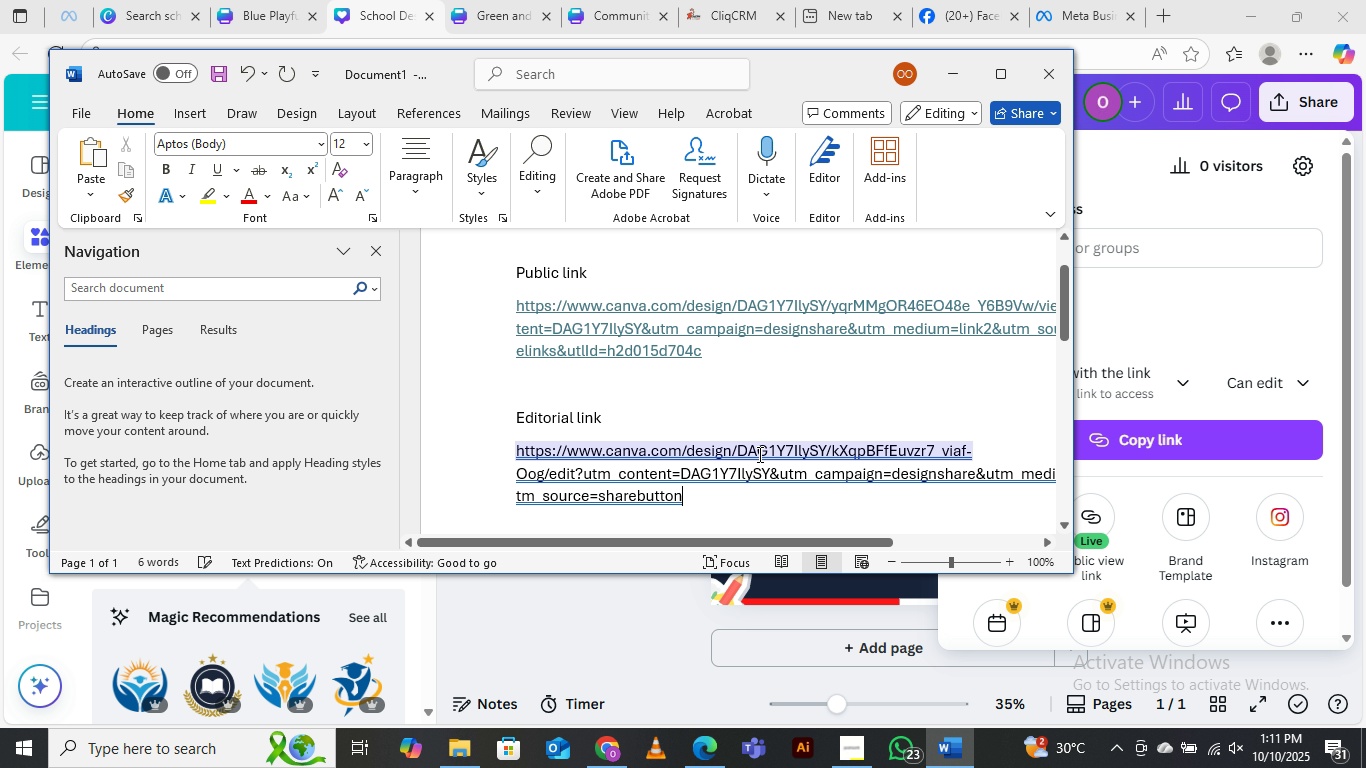 
key(Enter)
 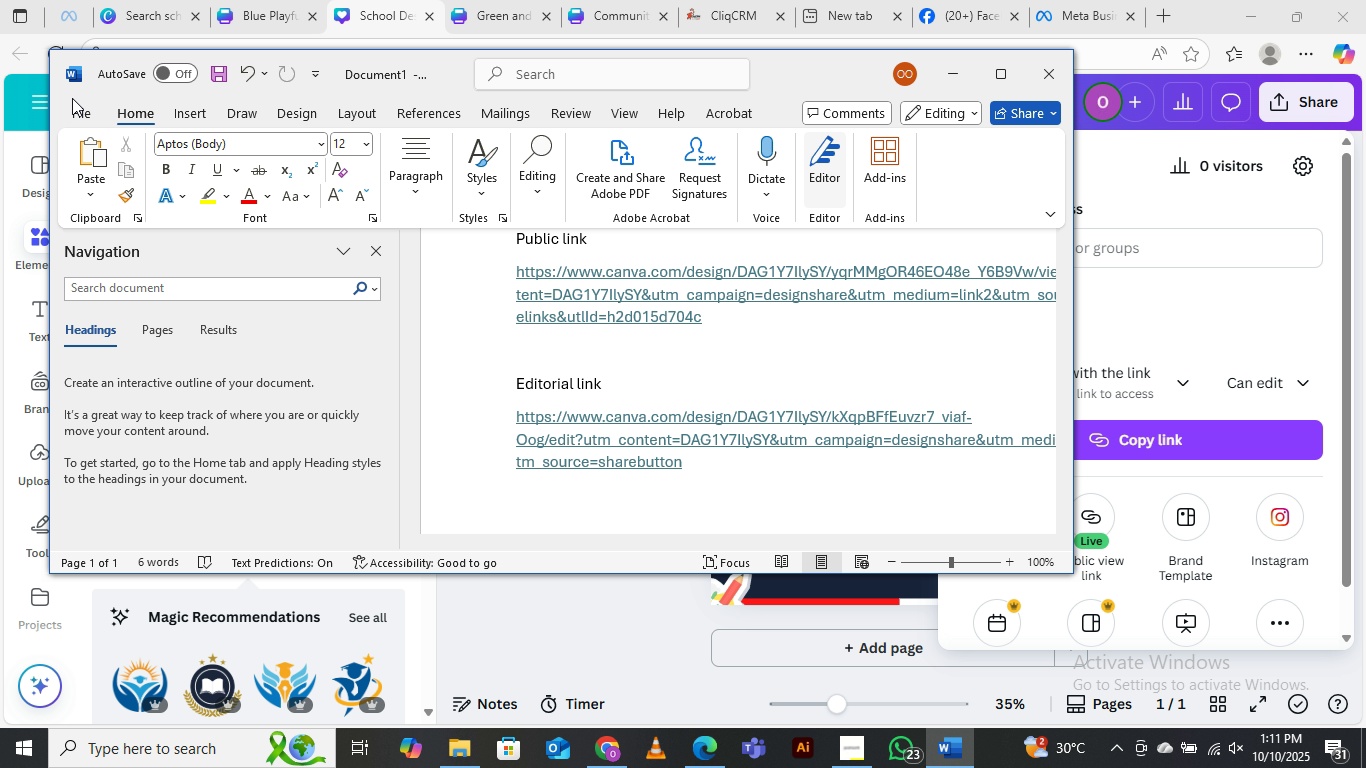 
wait(5.89)
 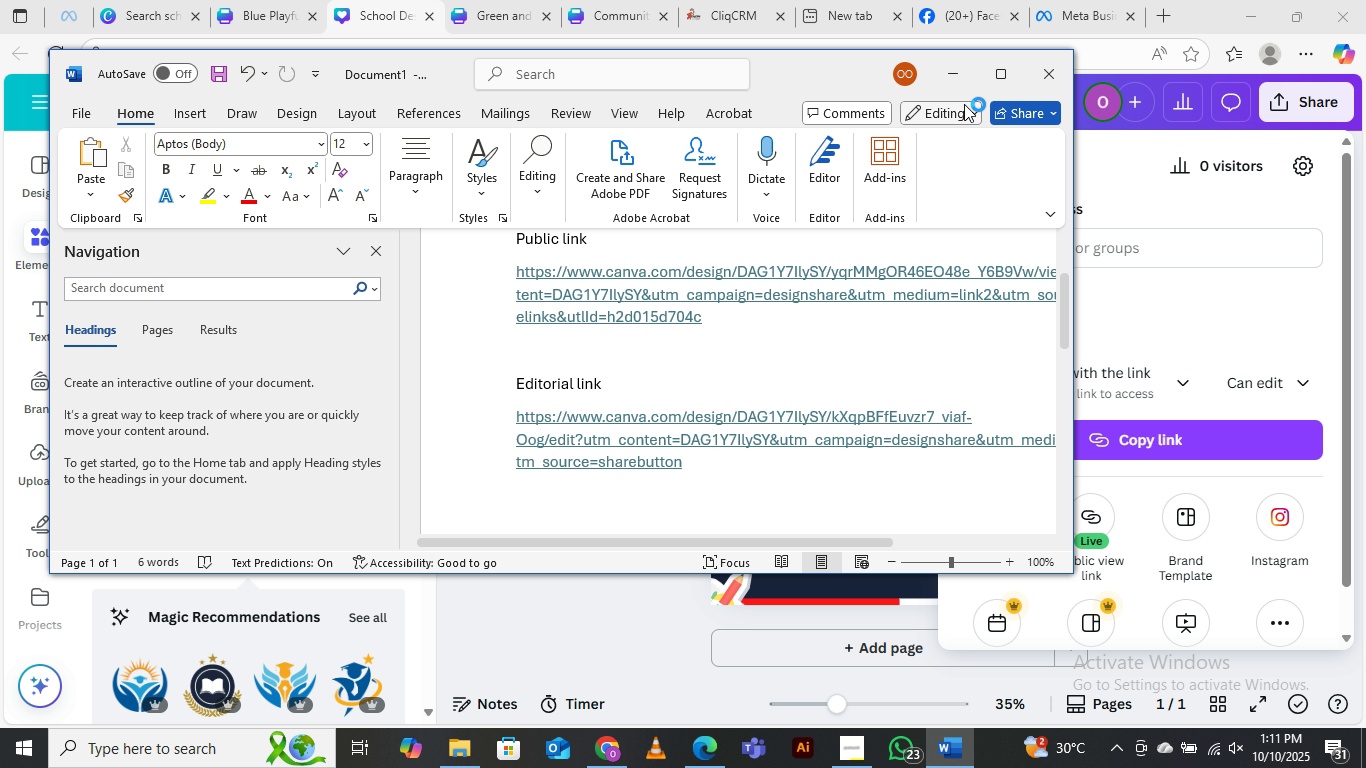 
left_click([68, 110])
 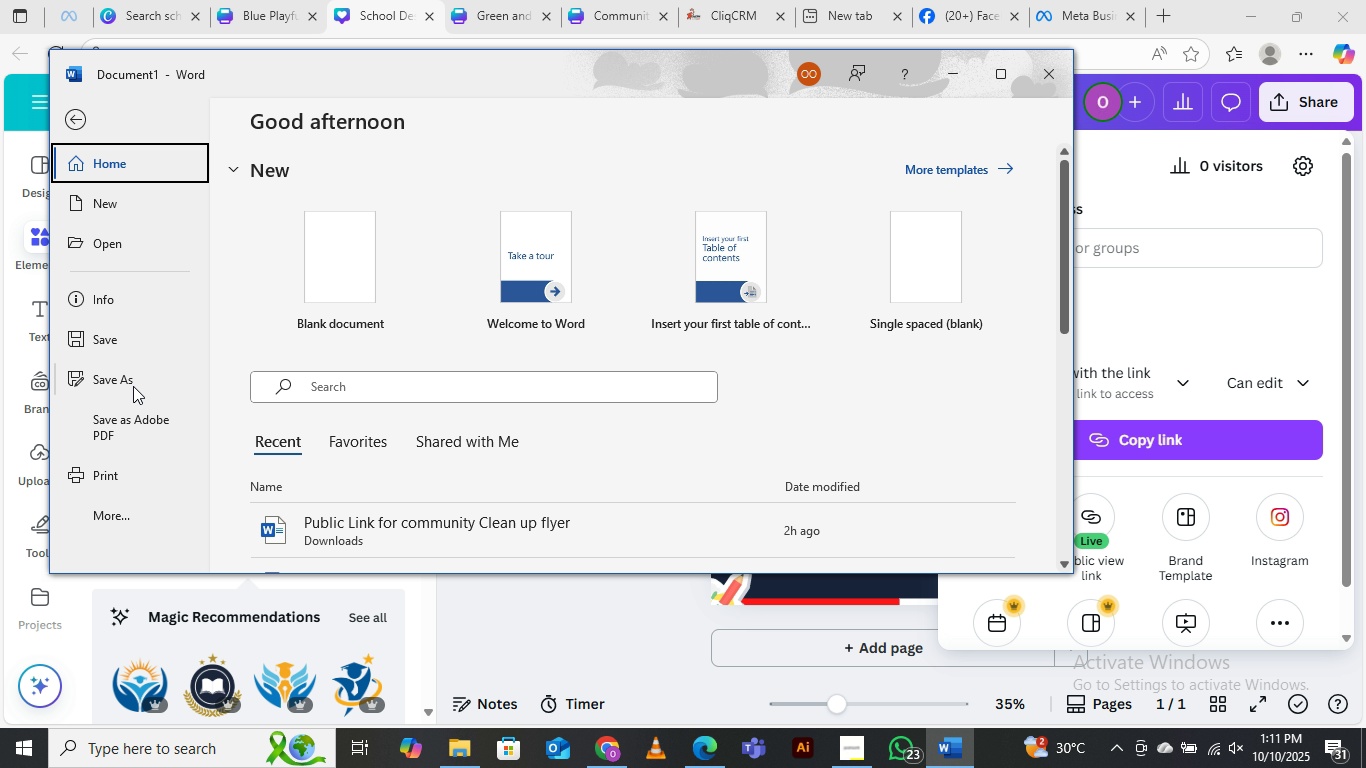 
left_click([131, 383])
 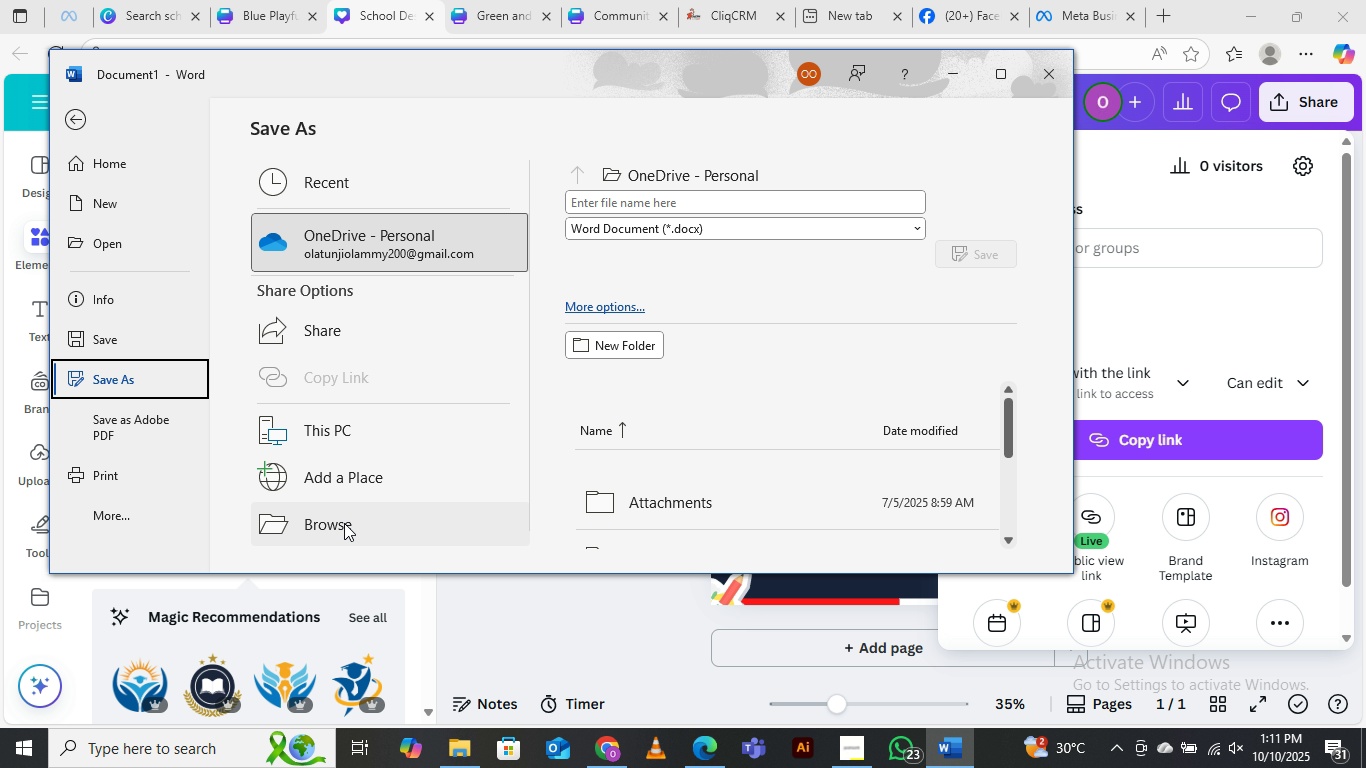 
left_click([346, 538])
 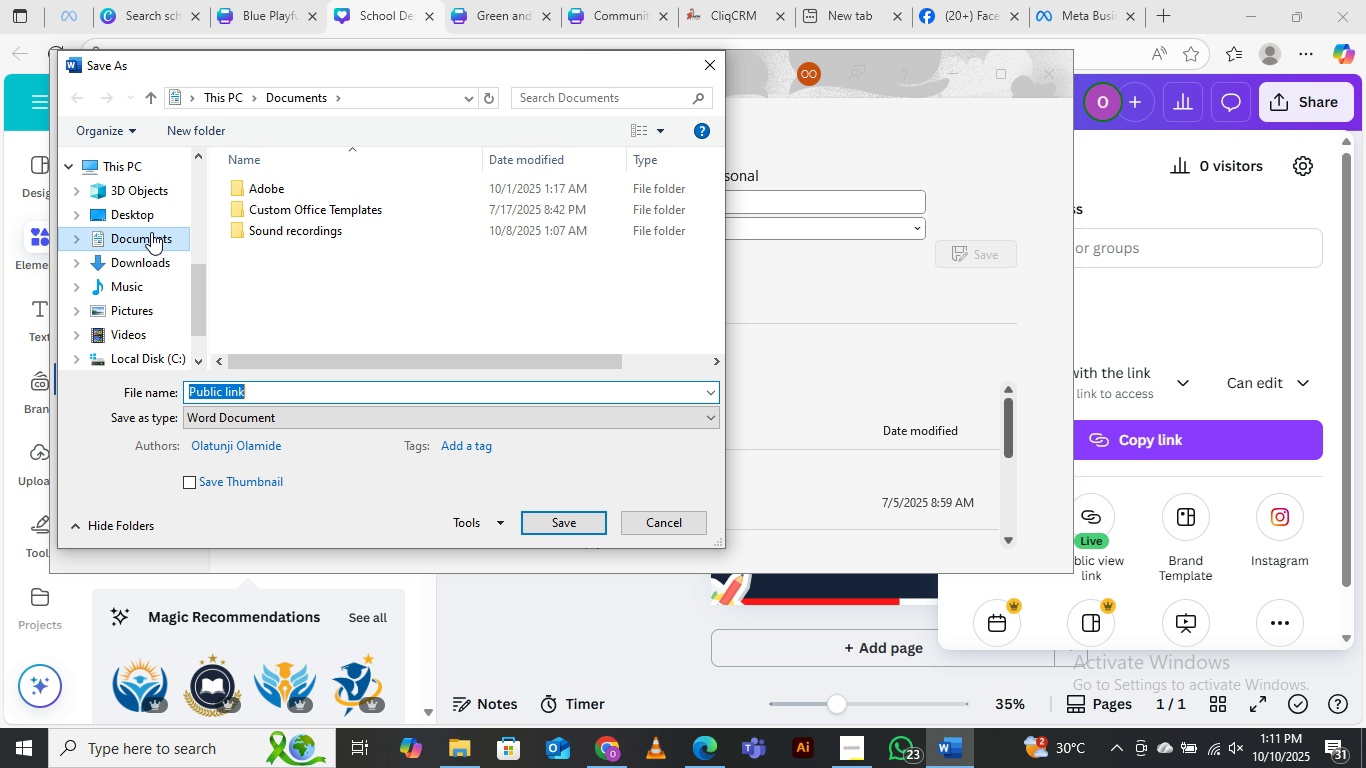 
left_click([164, 261])
 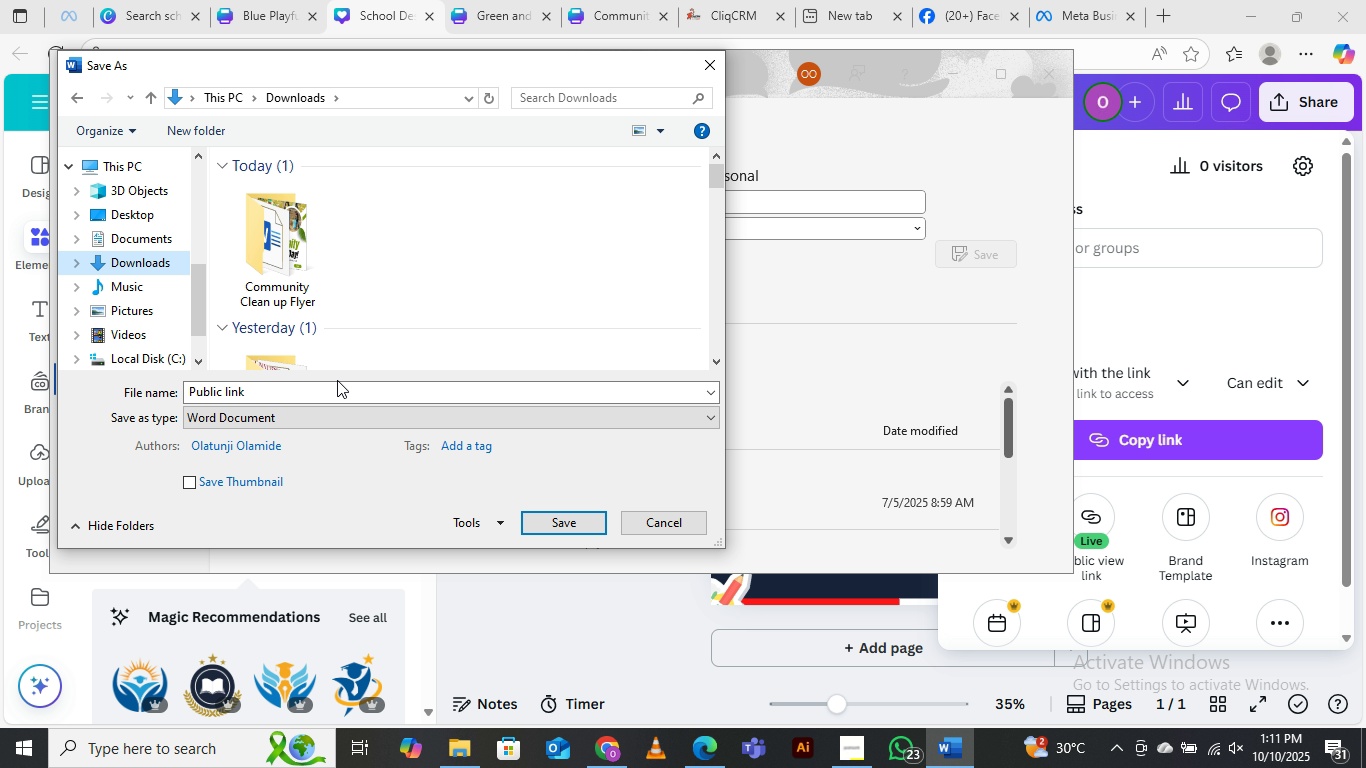 
left_click([337, 382])
 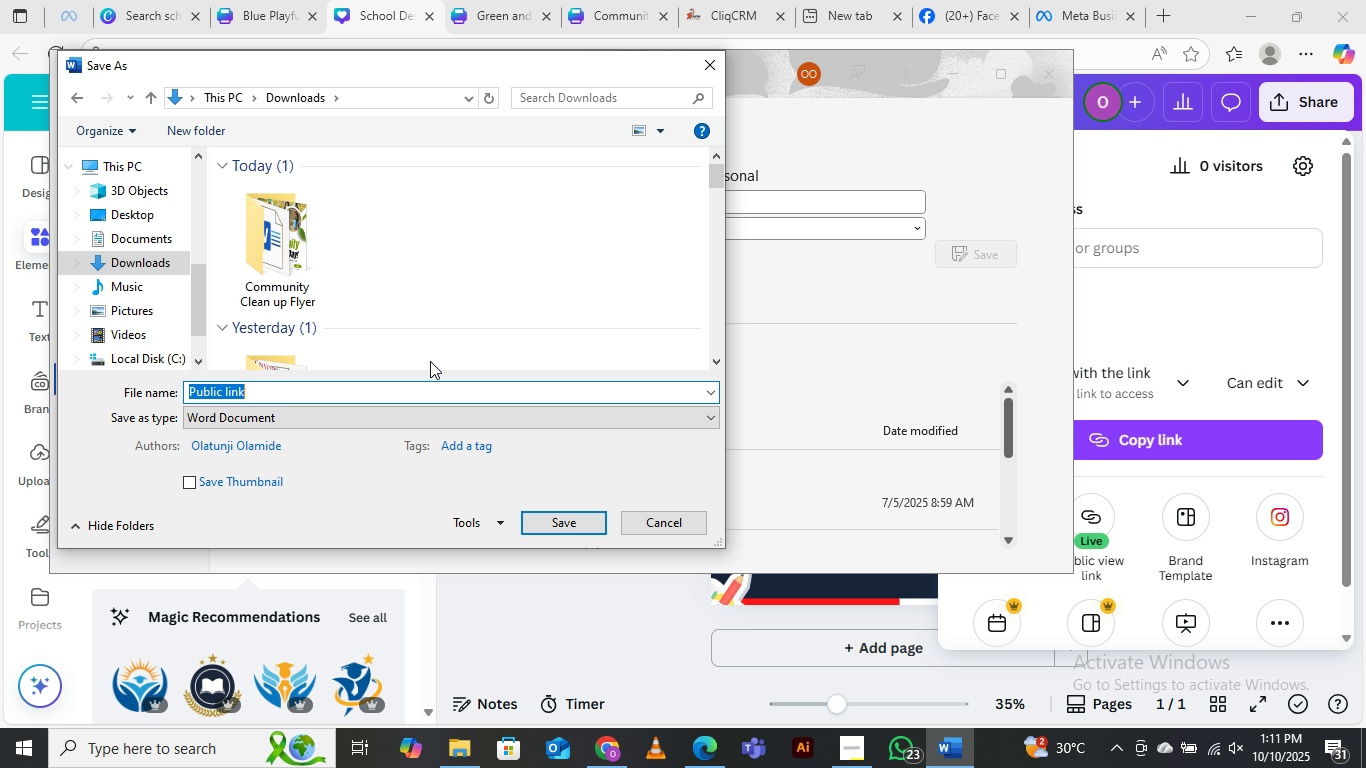 
hold_key(key=CapsLock, duration=0.41)
 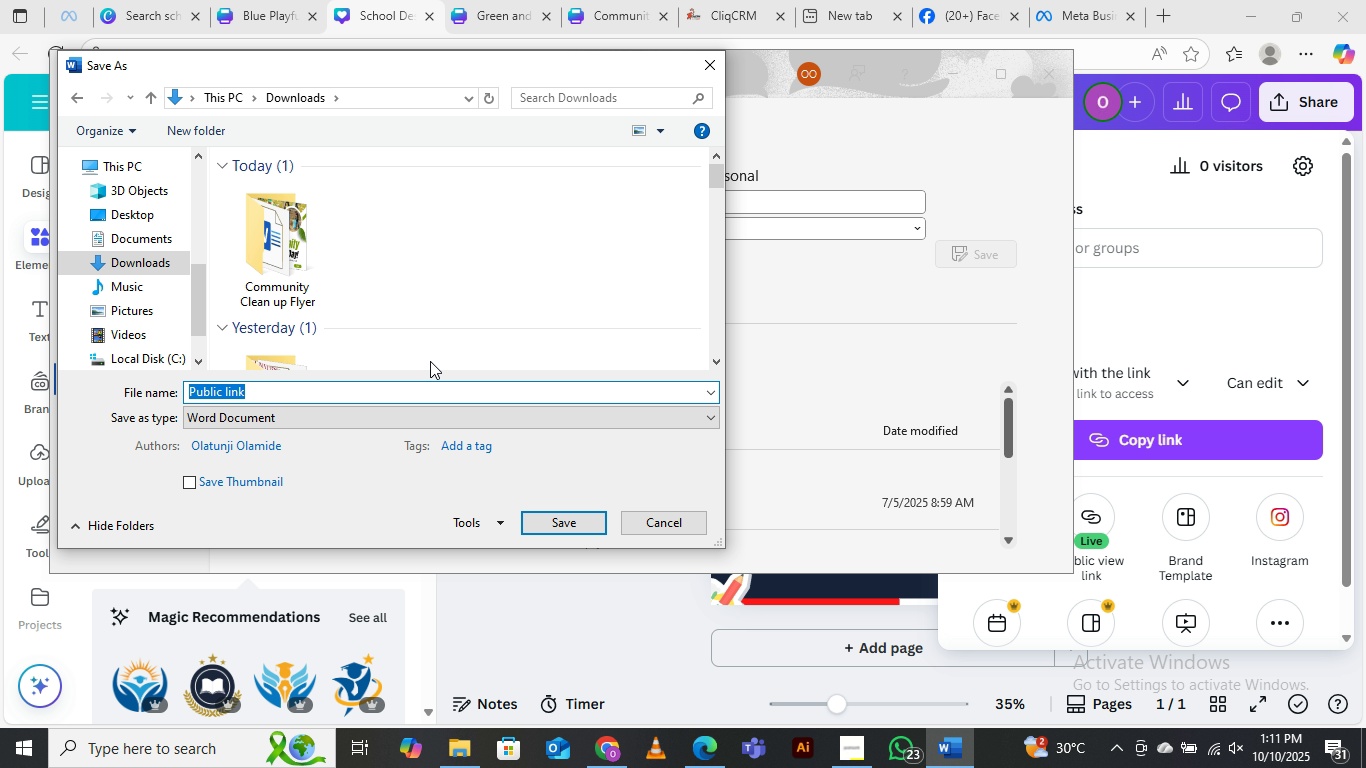 
type(School design new)
 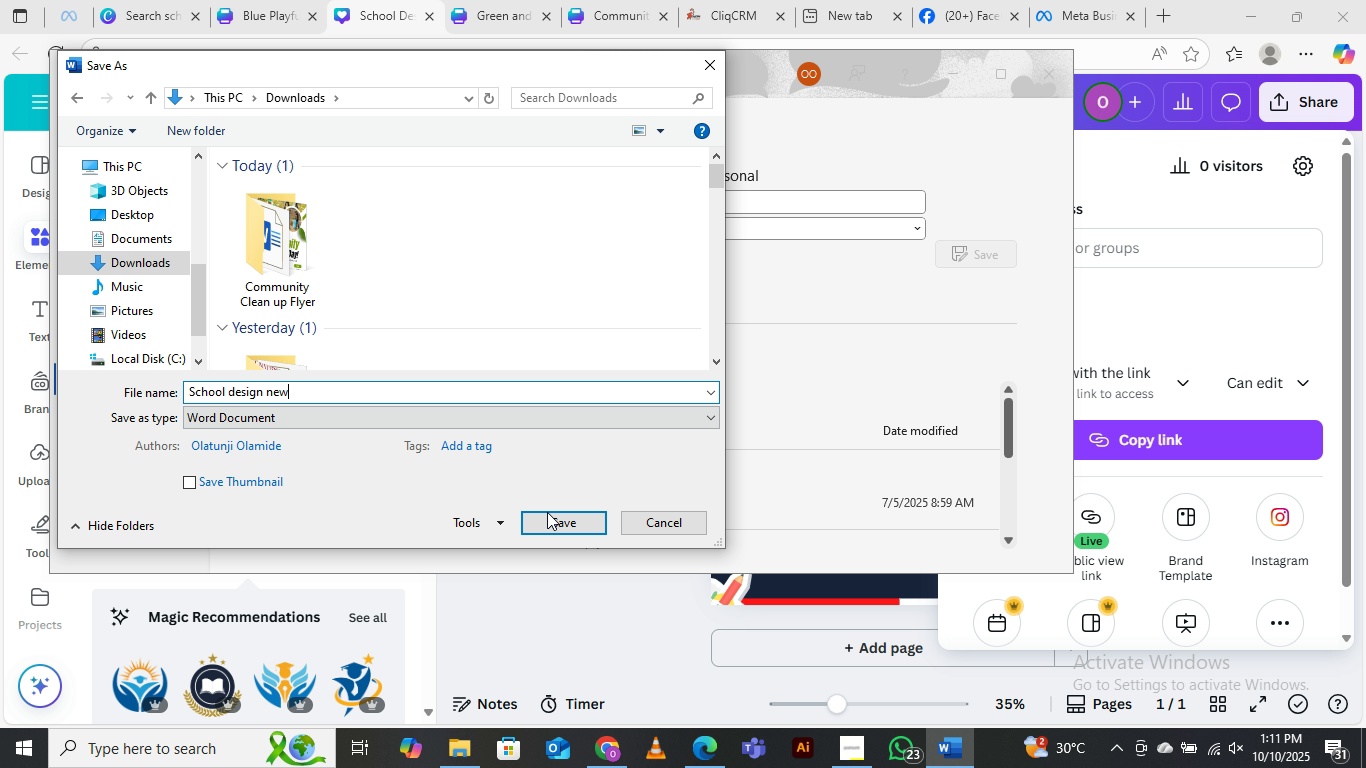 
left_click([589, 516])
 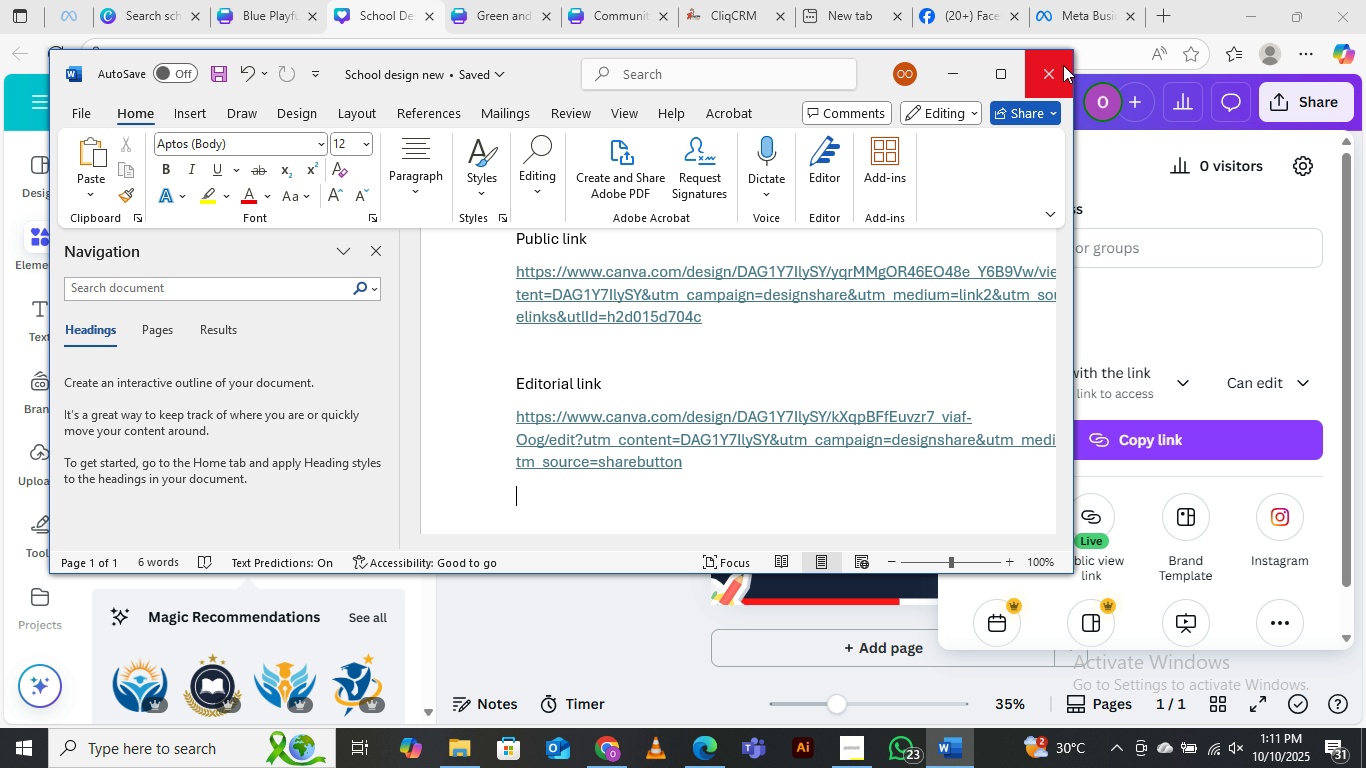 
left_click([1063, 67])
 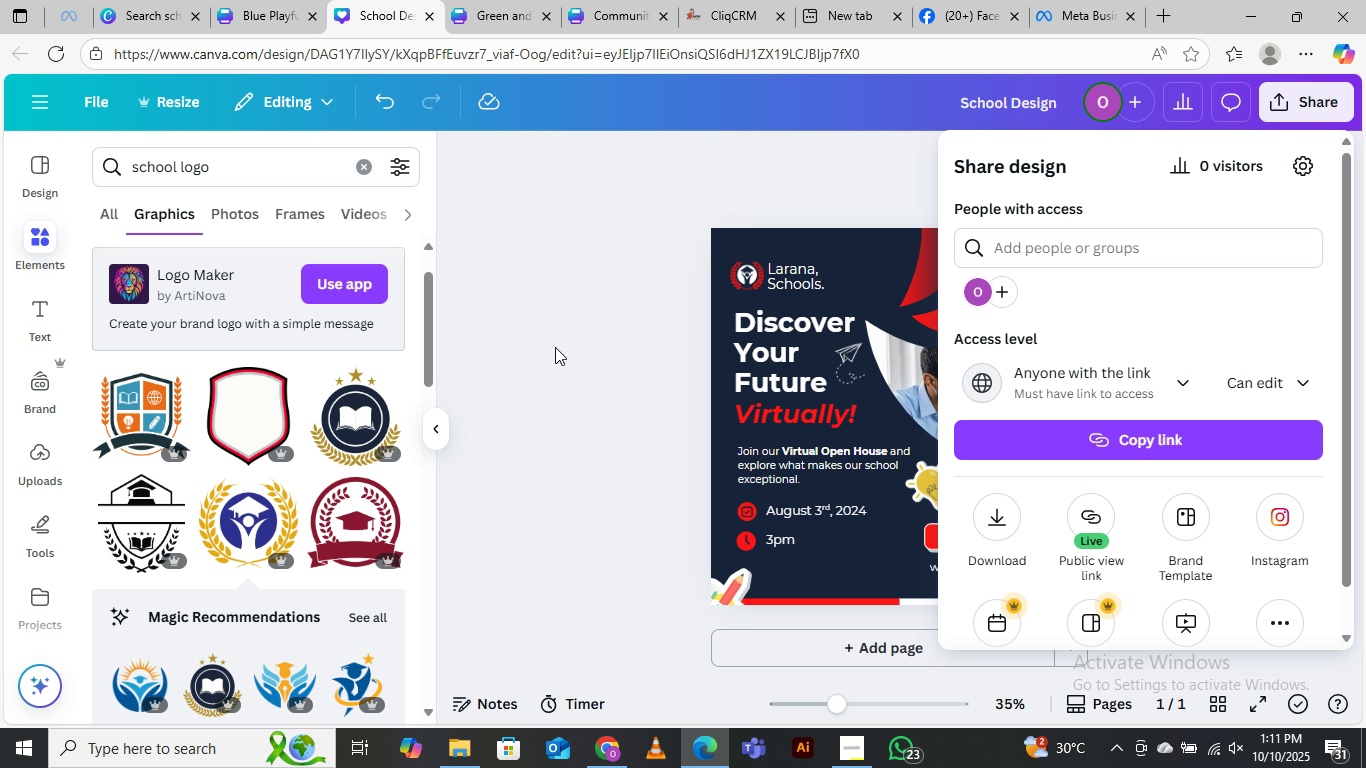 
left_click([548, 323])
 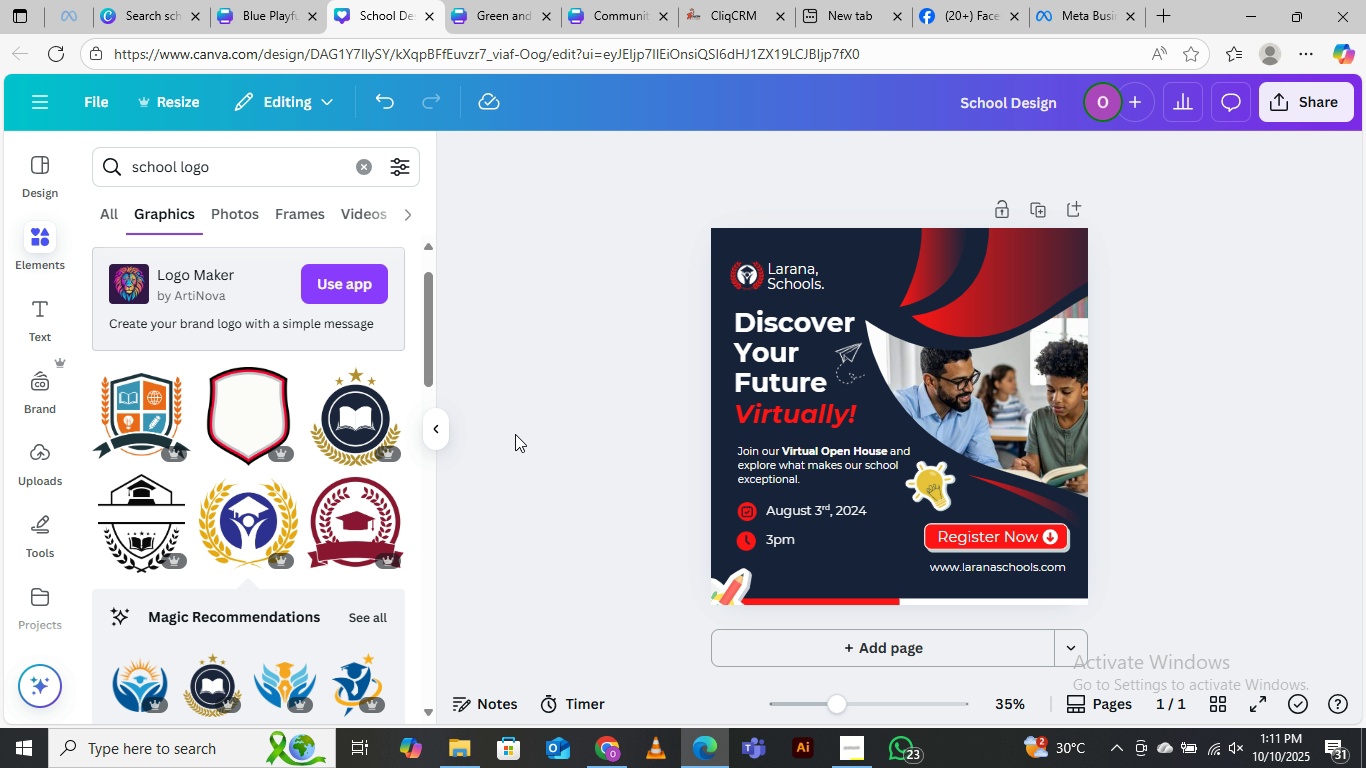 
wait(10.31)
 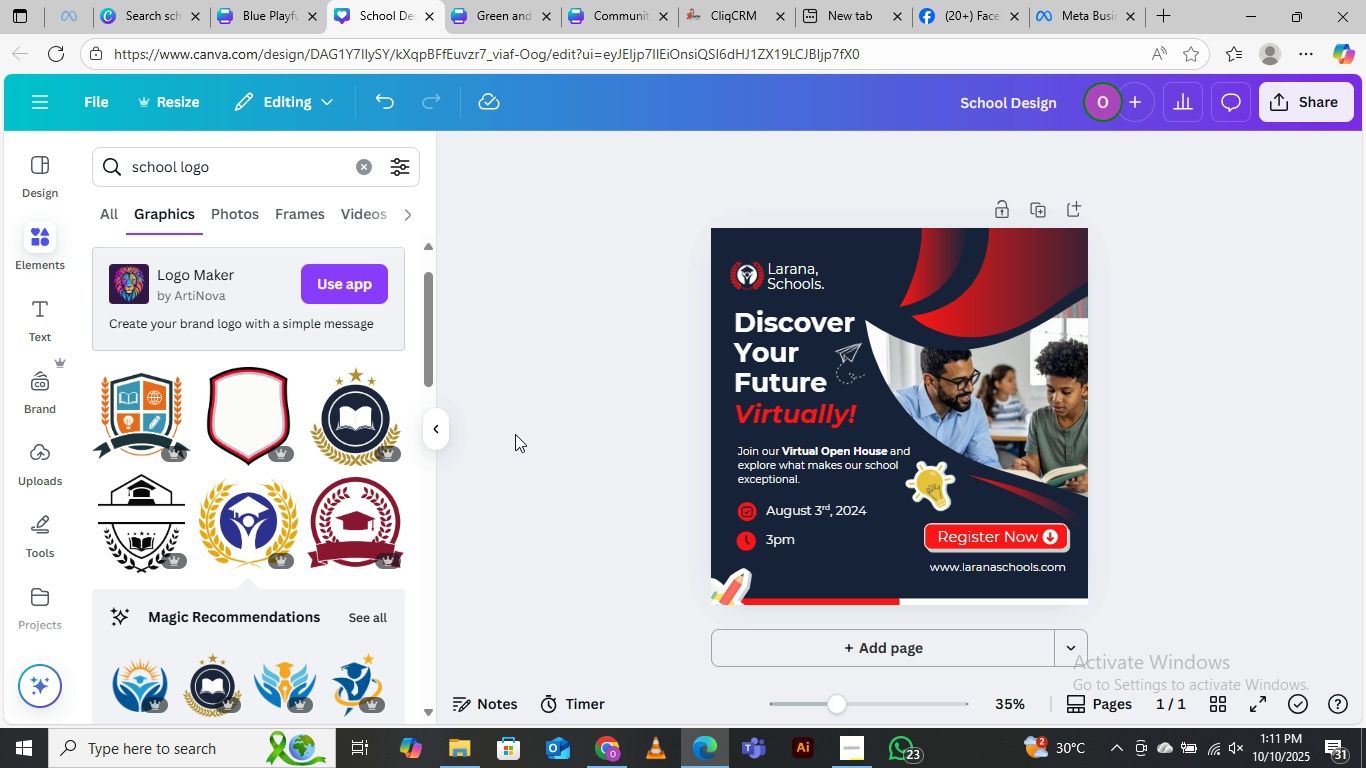 
left_click([453, 692])
 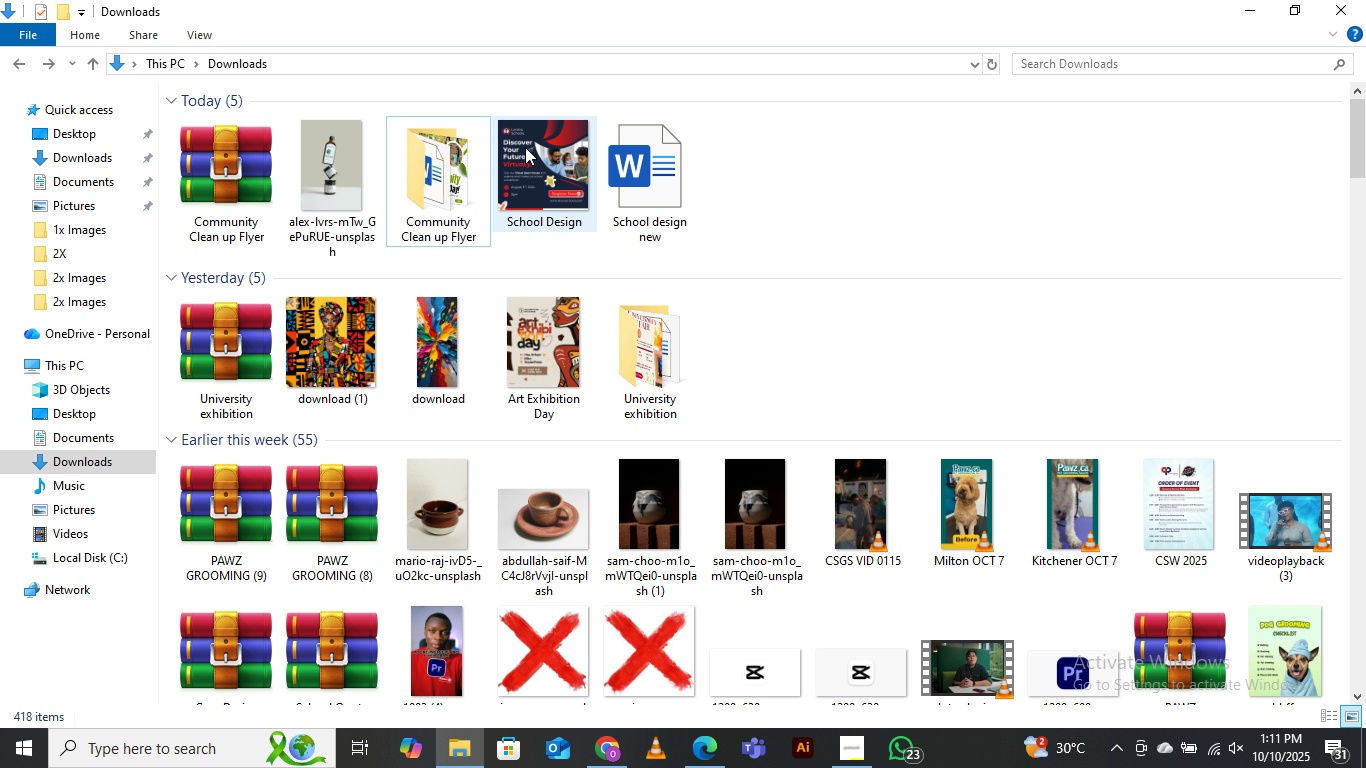 
double_click([524, 142])
 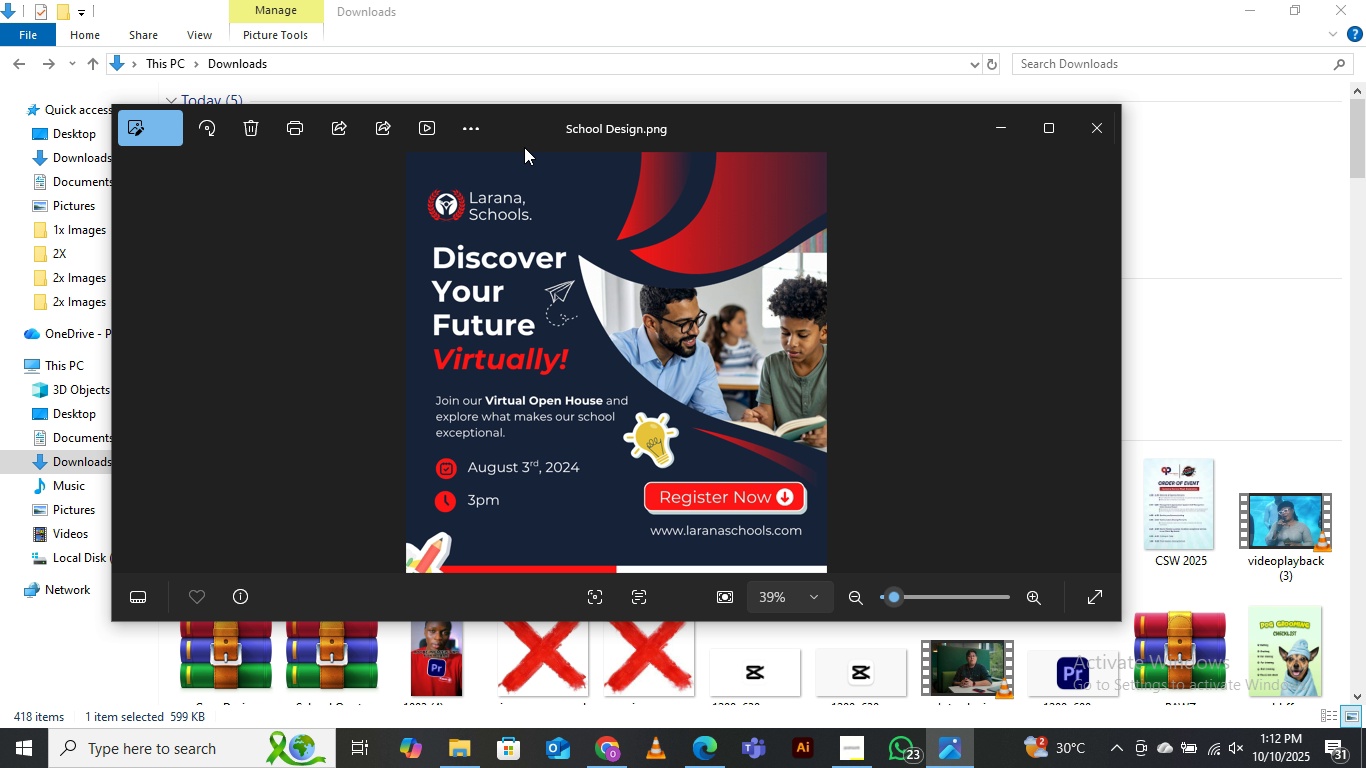 
wait(7.28)
 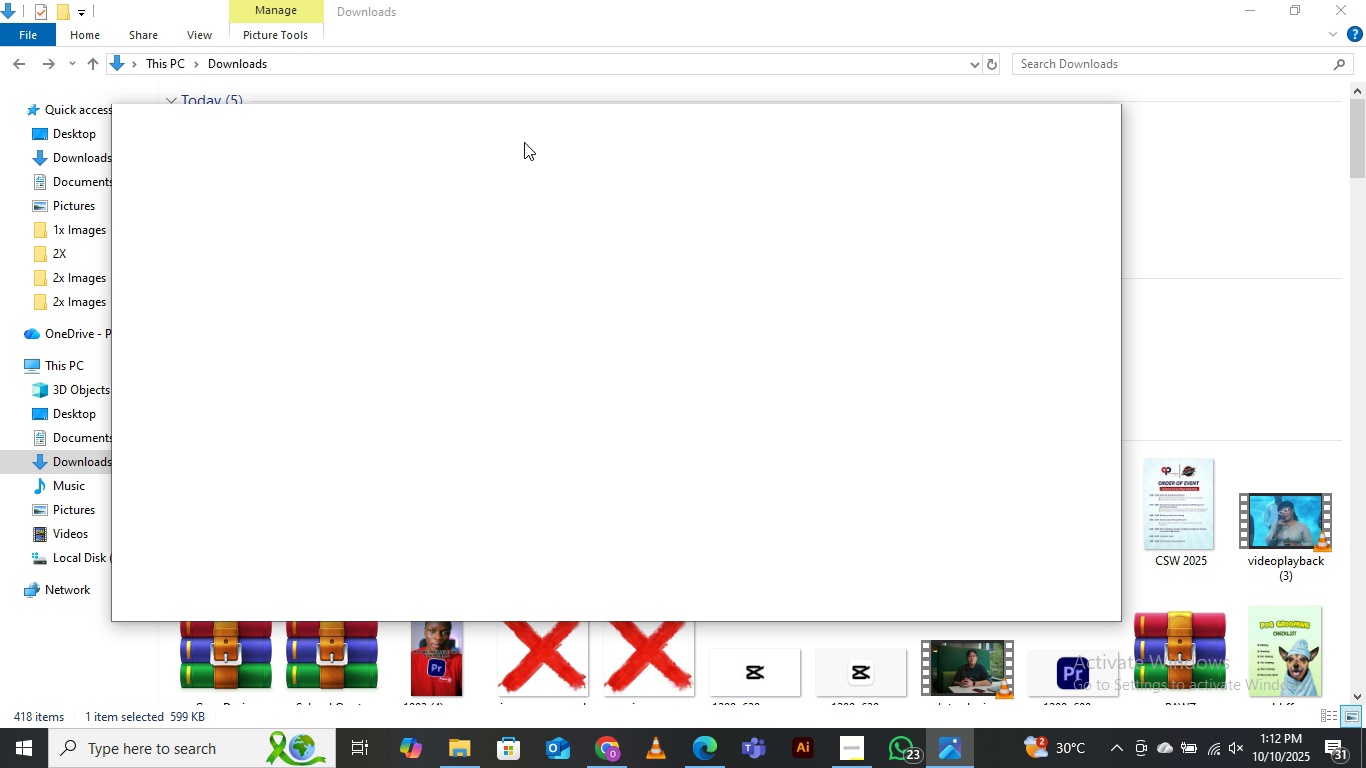 
left_click([1036, 125])
 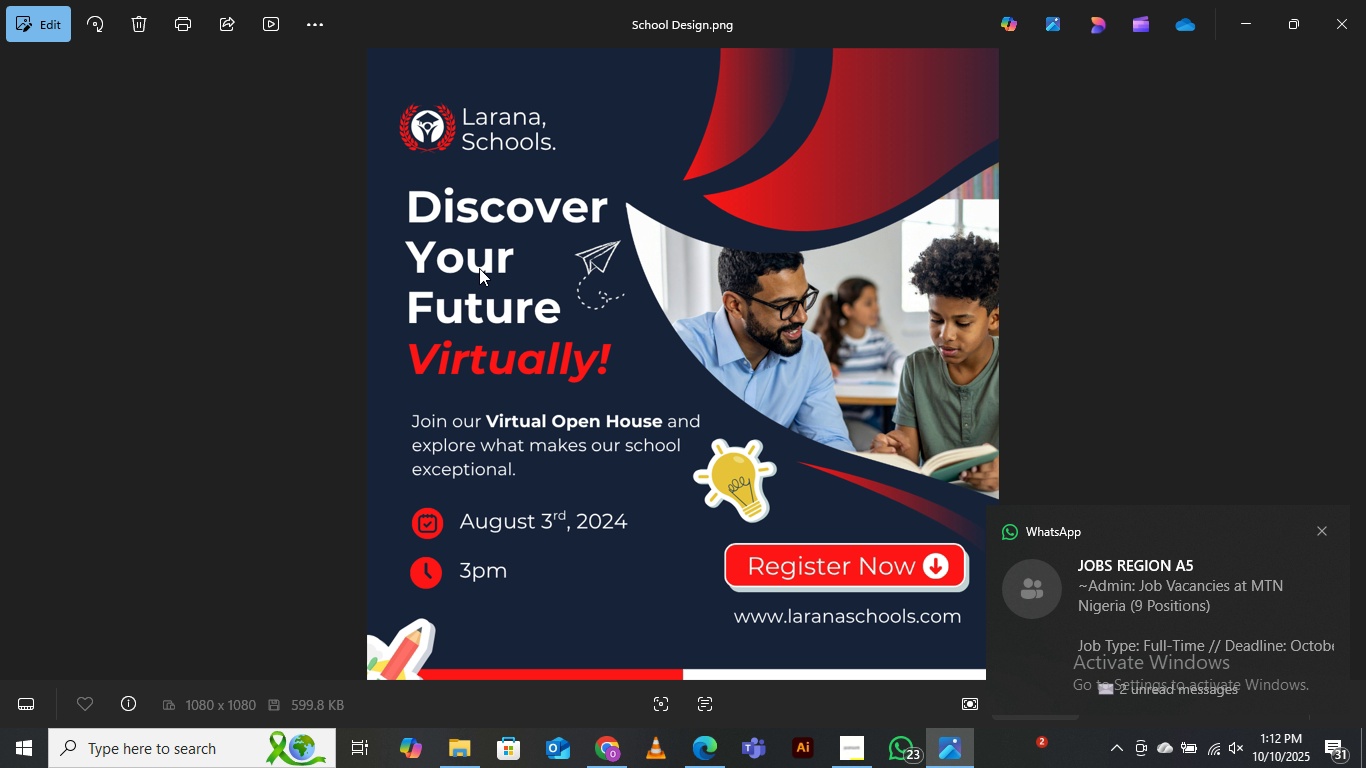 
wait(8.02)
 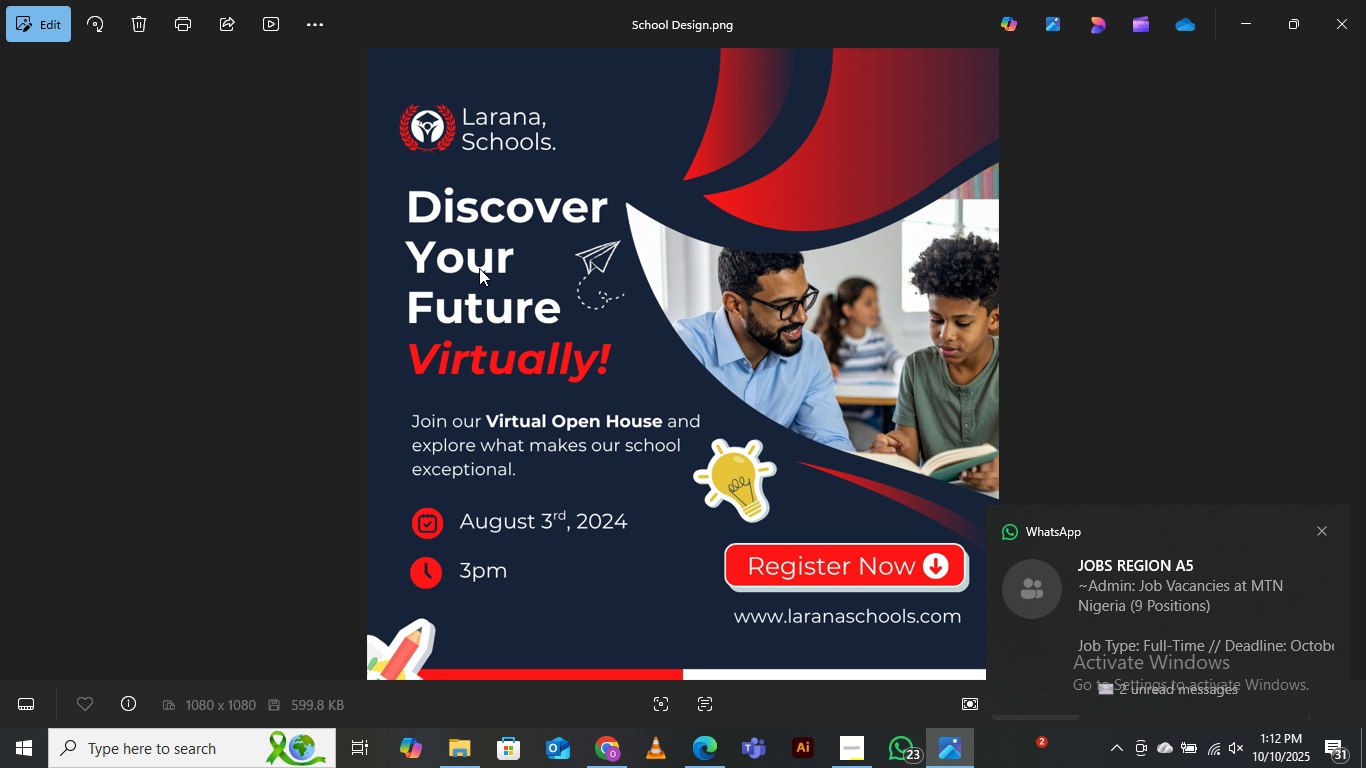 
left_click([1346, 10])
 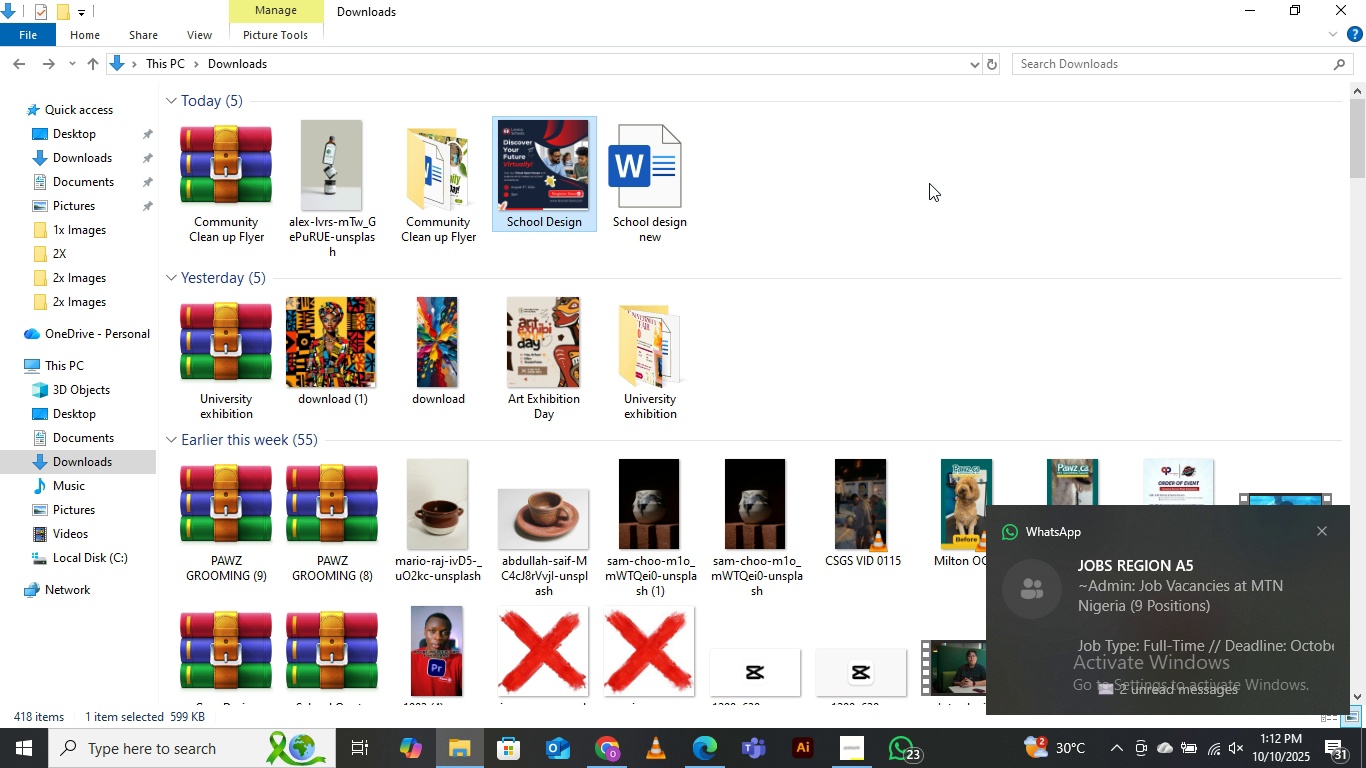 
left_click([958, 174])
 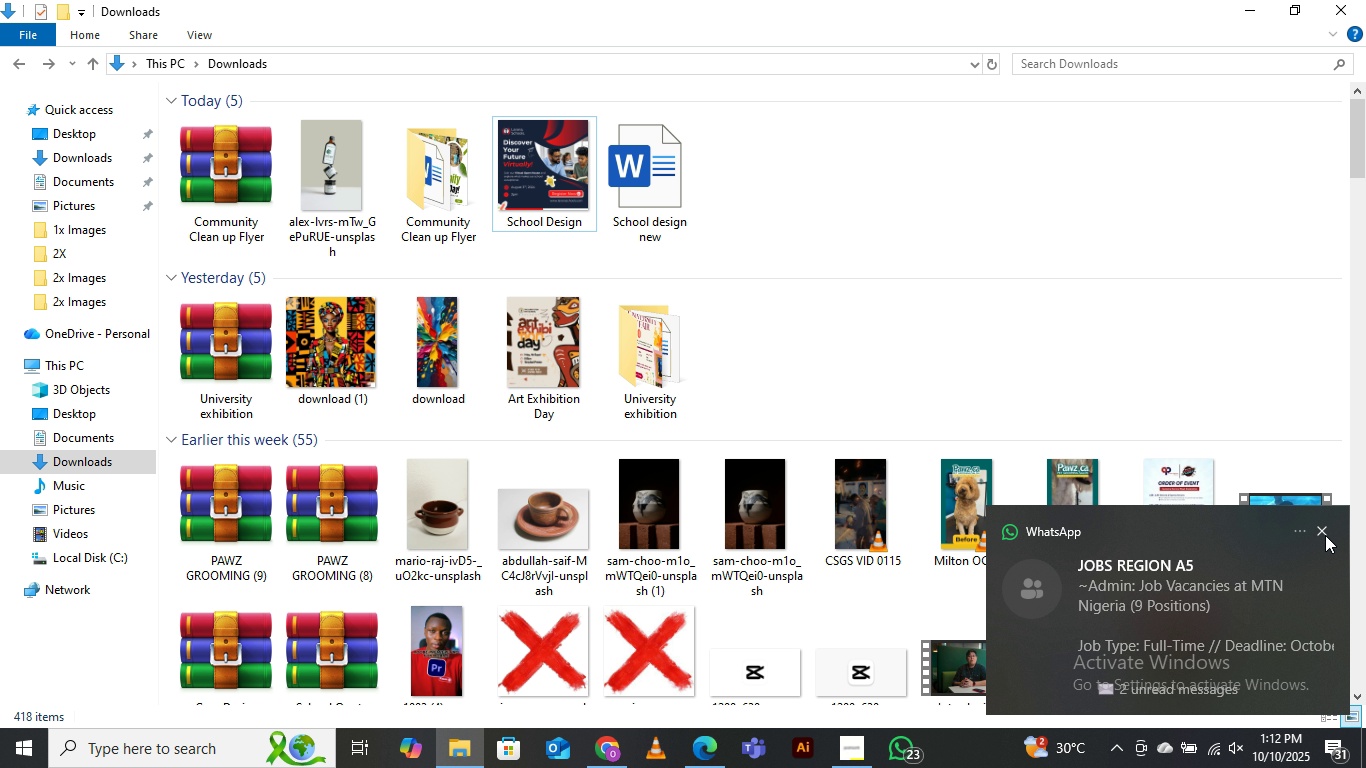 
left_click([1324, 529])
 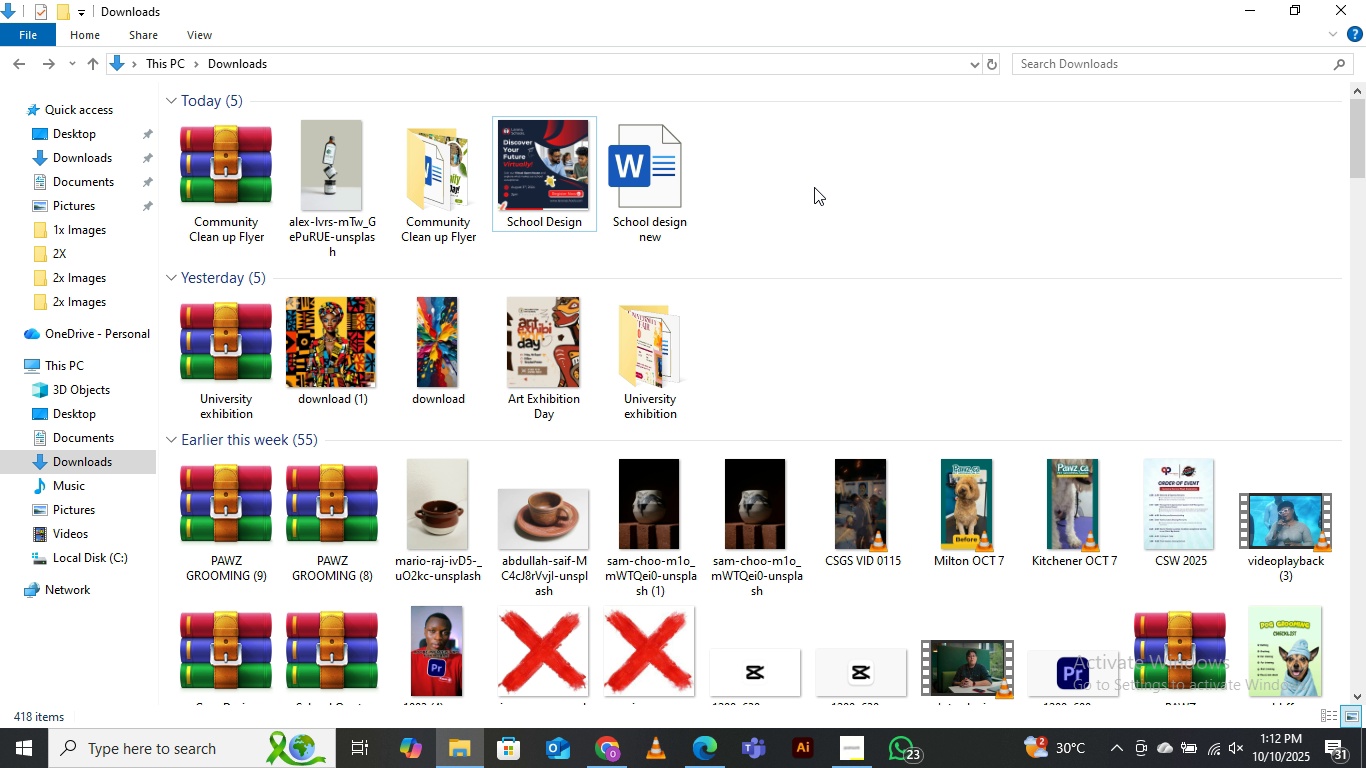 
right_click([814, 187])
 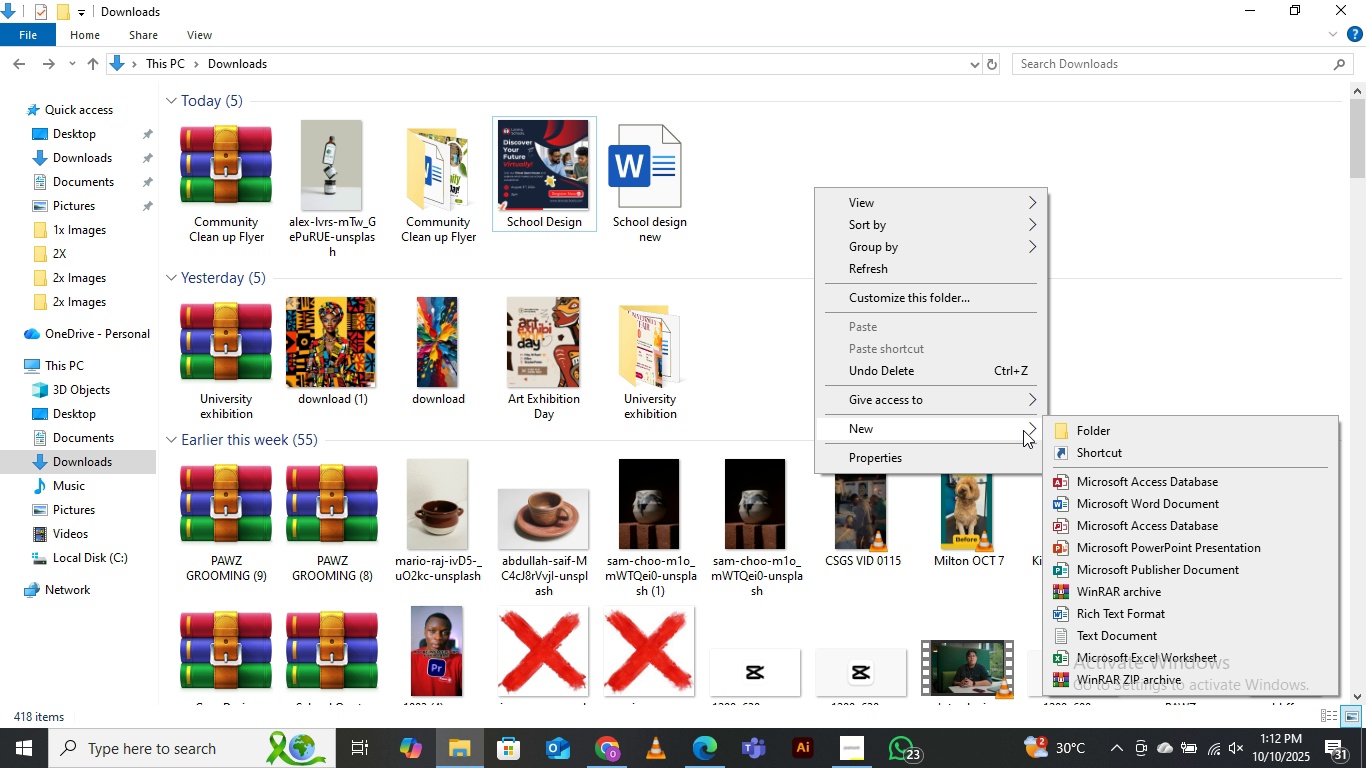 
left_click([1083, 424])
 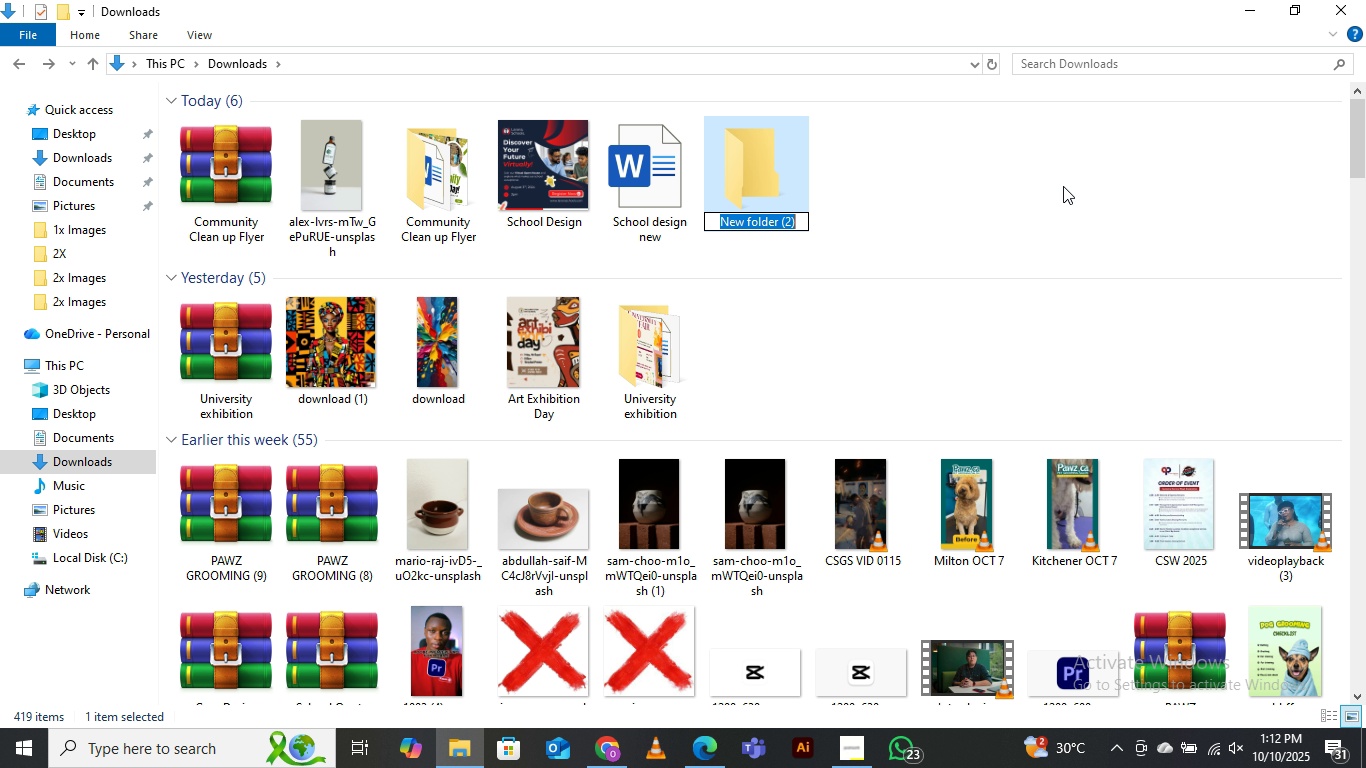 
type(Scl Design)
 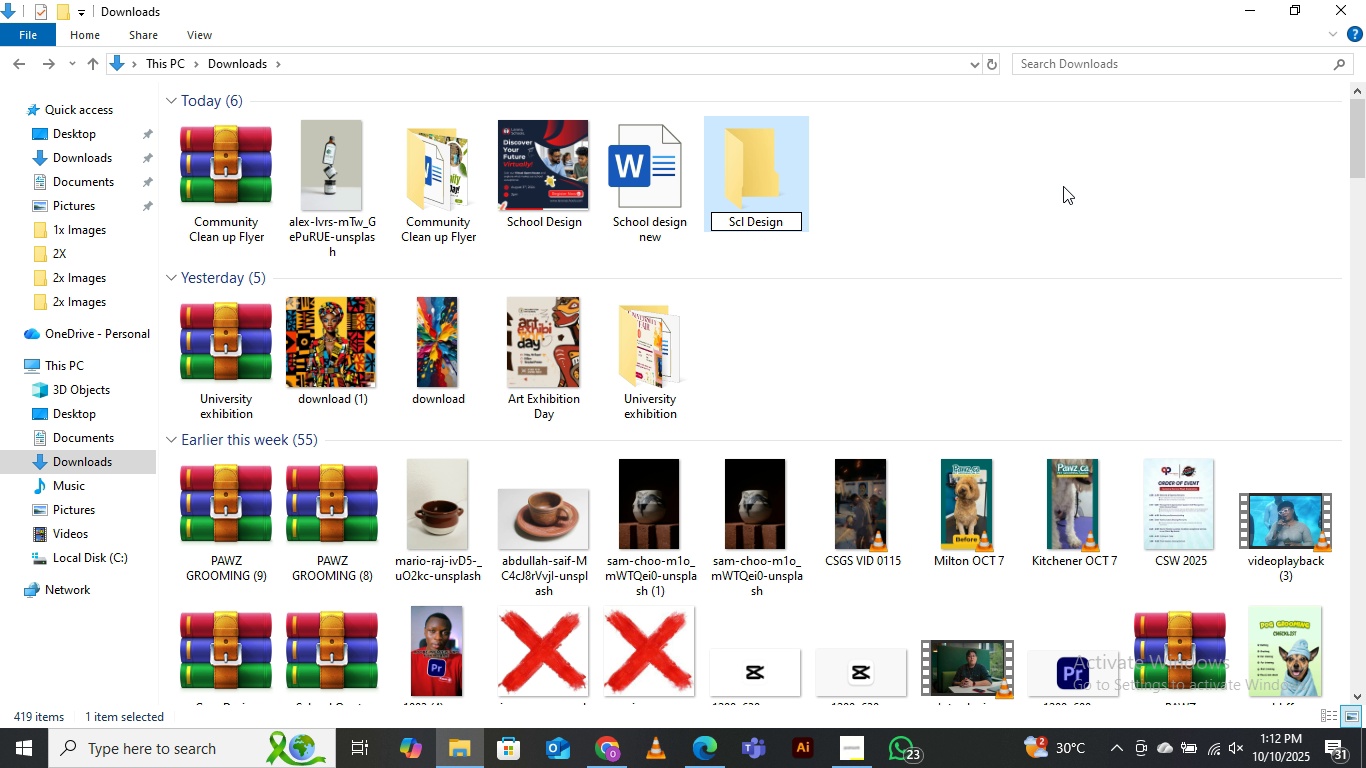 
key(Enter)
 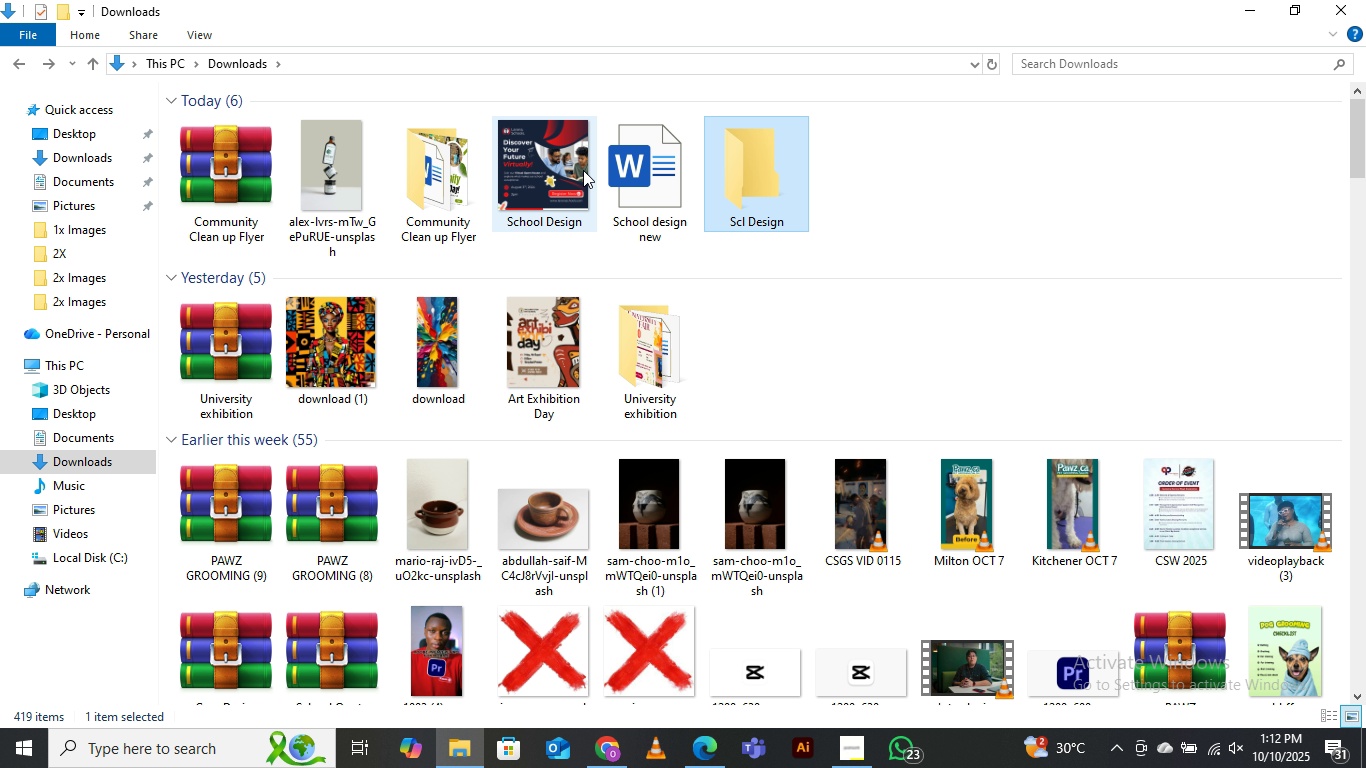 
left_click([568, 167])
 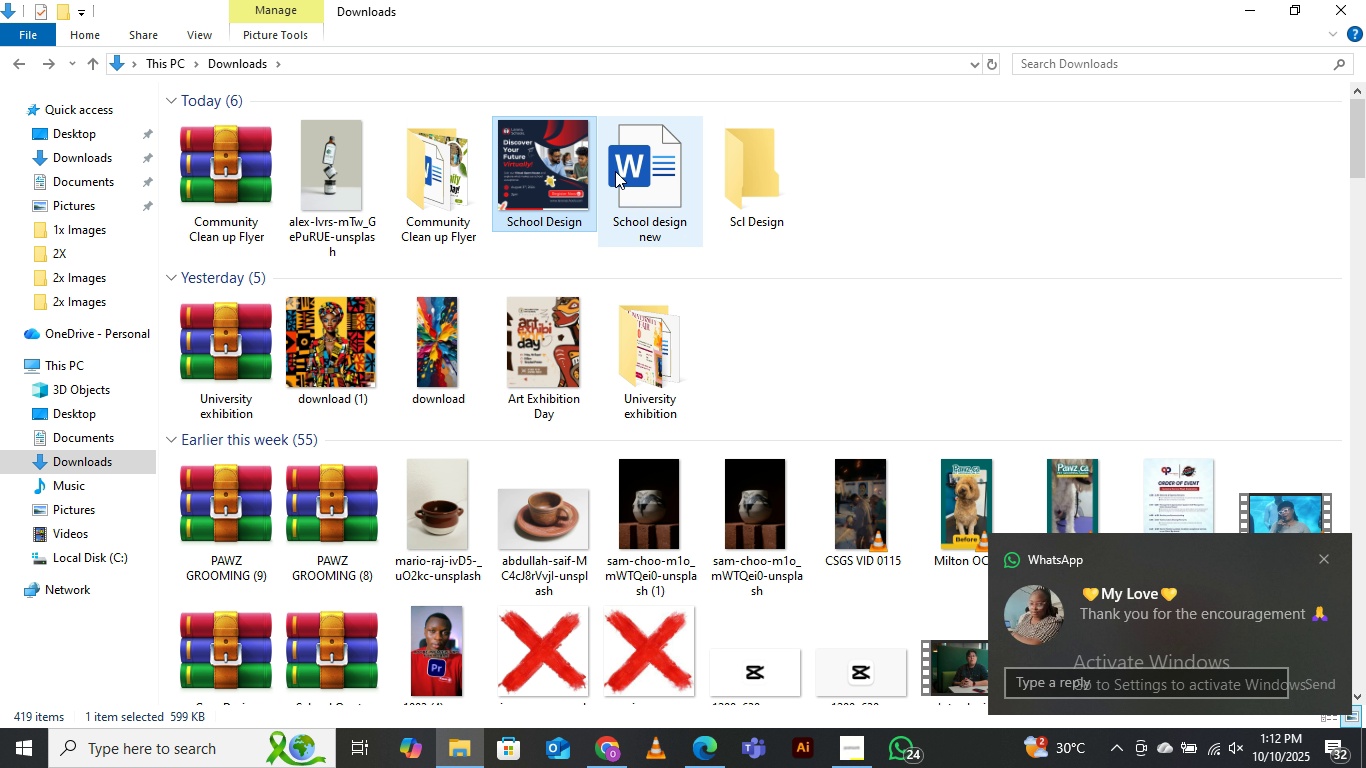 
hold_key(key=ControlLeft, duration=1.06)
left_click([638, 169])
 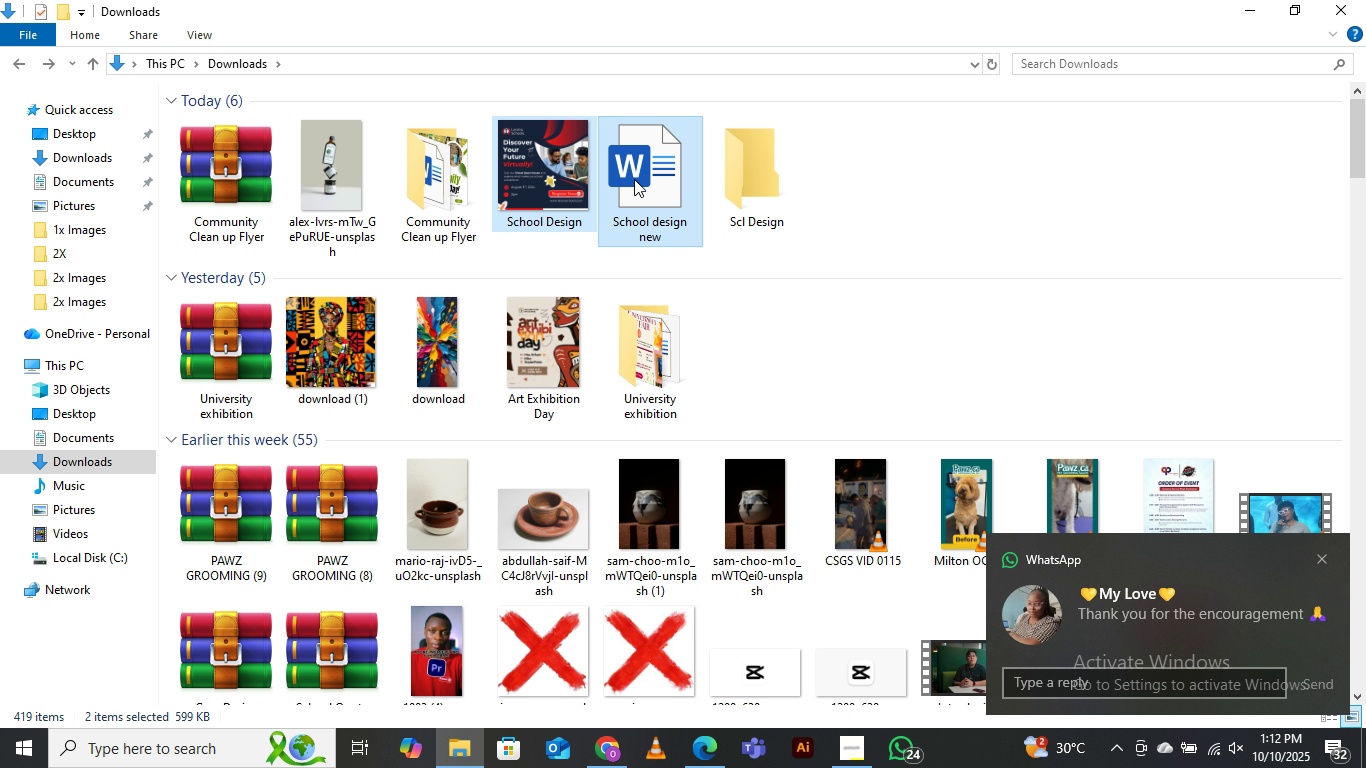 
left_click_drag(start_coordinate=[633, 180], to_coordinate=[752, 191])